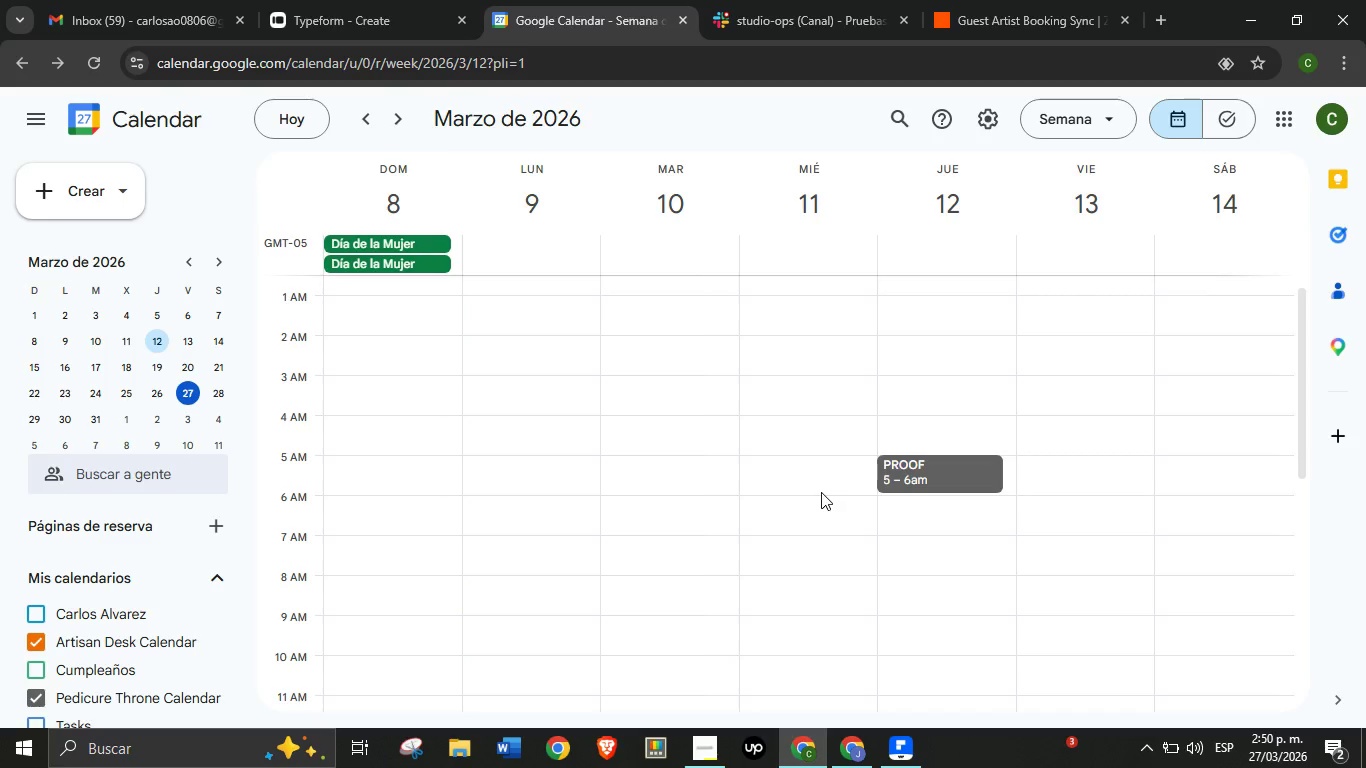 
scroll: coordinate [821, 515], scroll_direction: down, amount: 1.0
 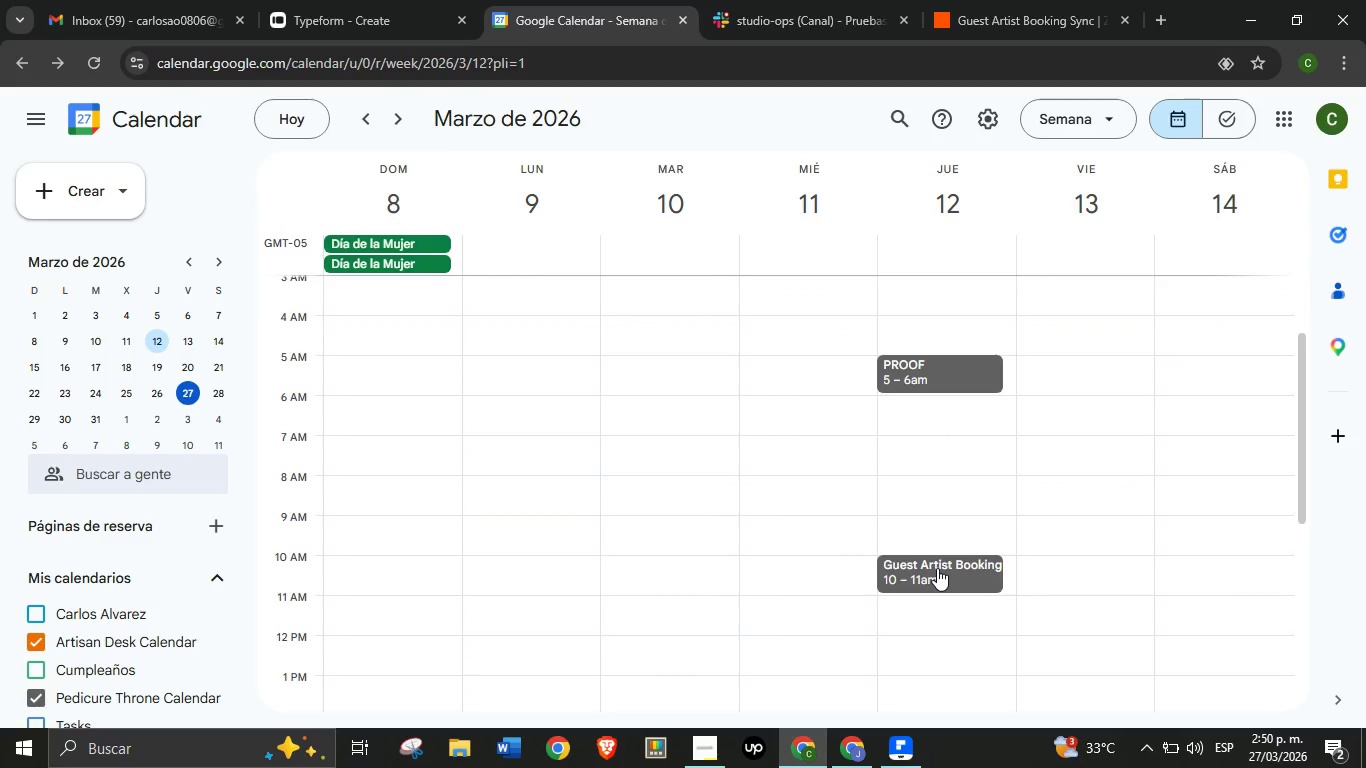 
left_click([937, 568])
 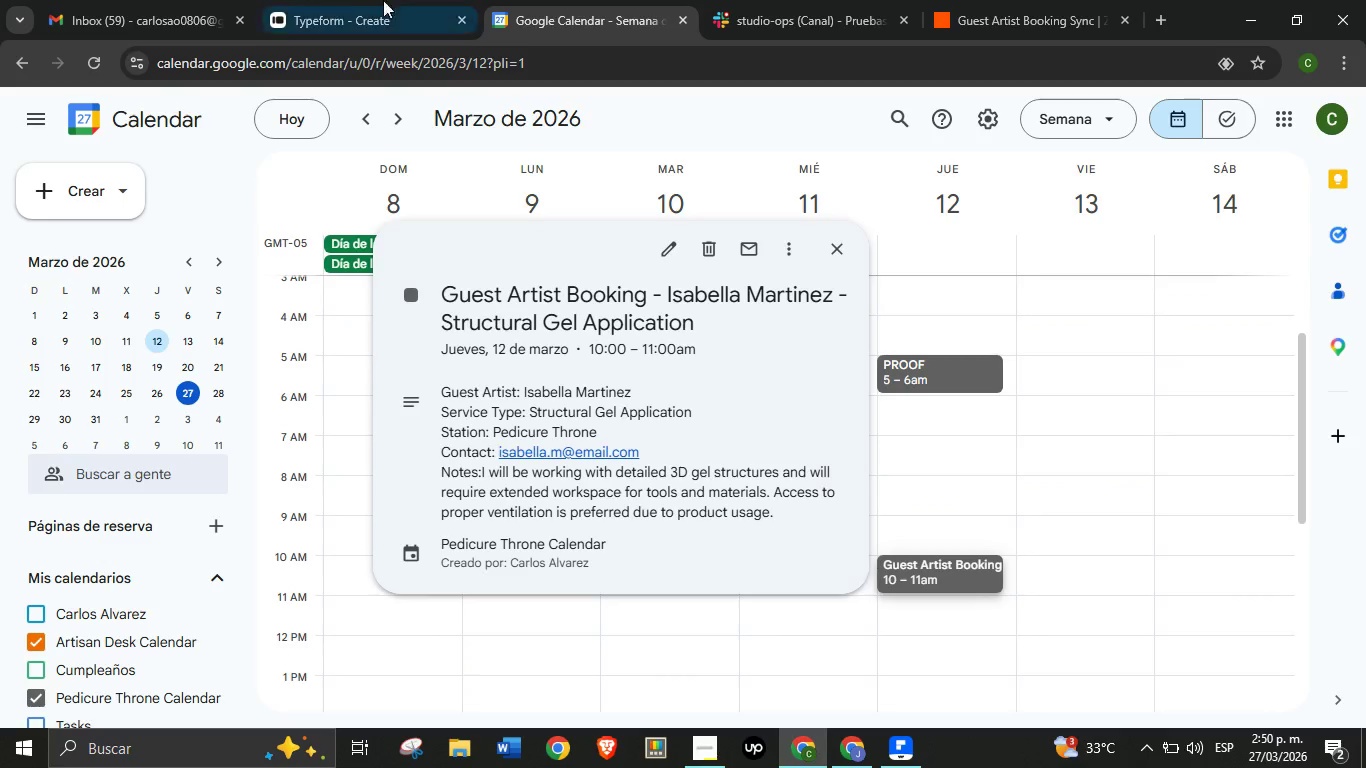 
left_click([996, 0])
 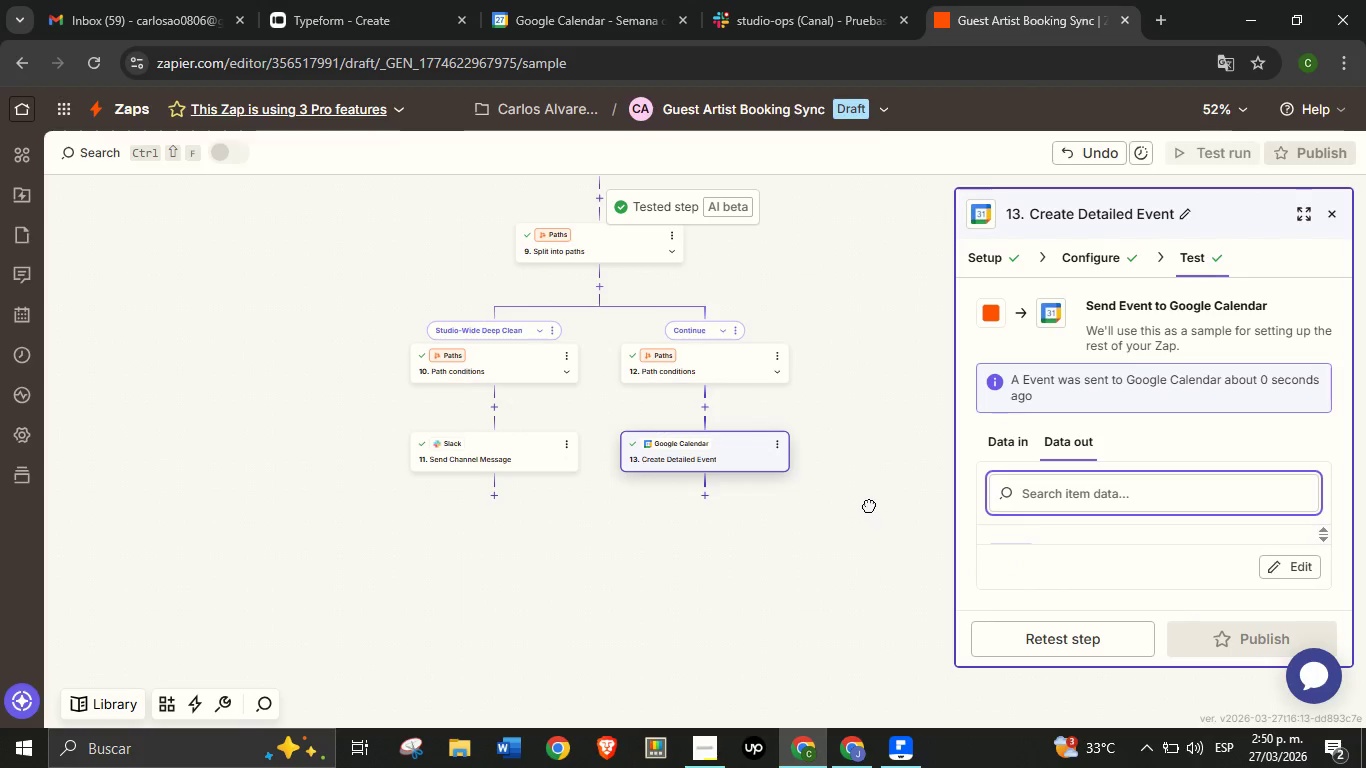 
left_click_drag(start_coordinate=[886, 532], to_coordinate=[839, 474])
 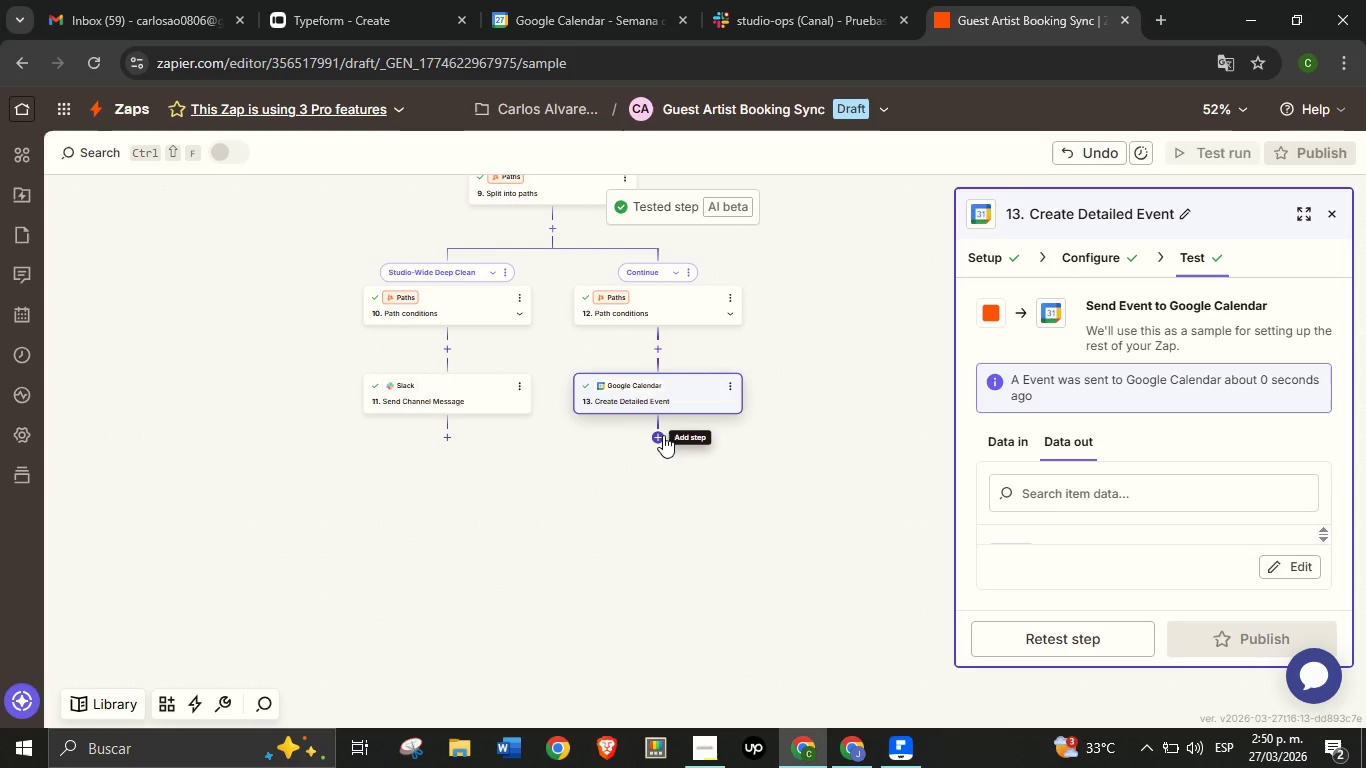 
left_click([663, 435])
 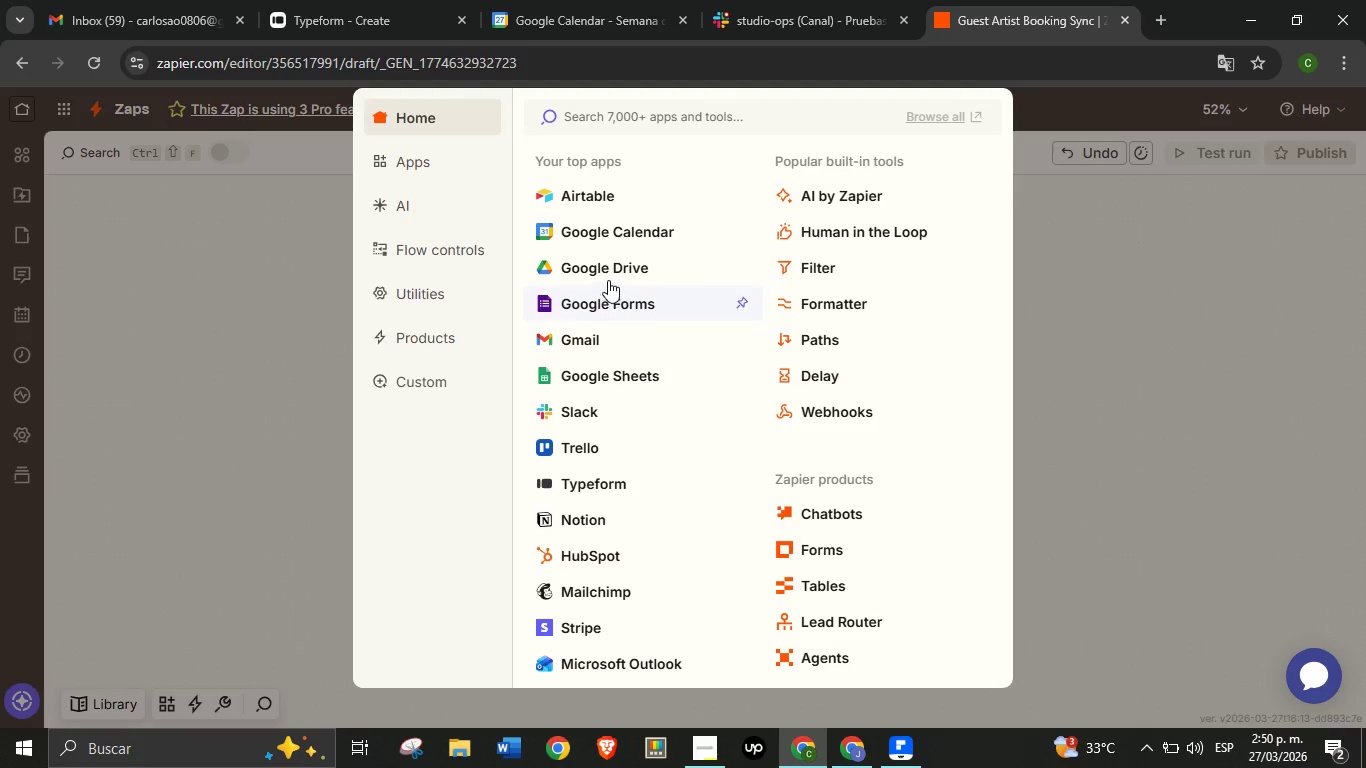 
left_click([629, 234])
 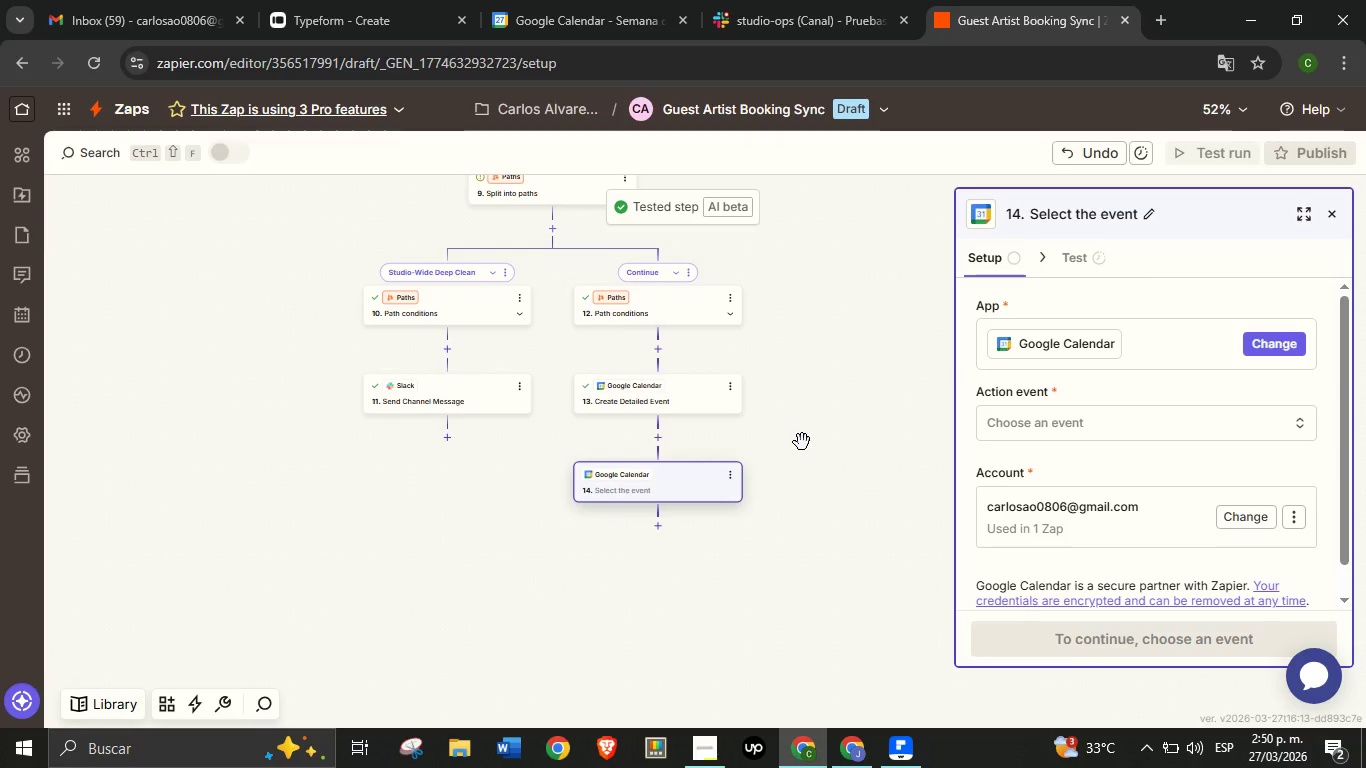 
wait(10.42)
 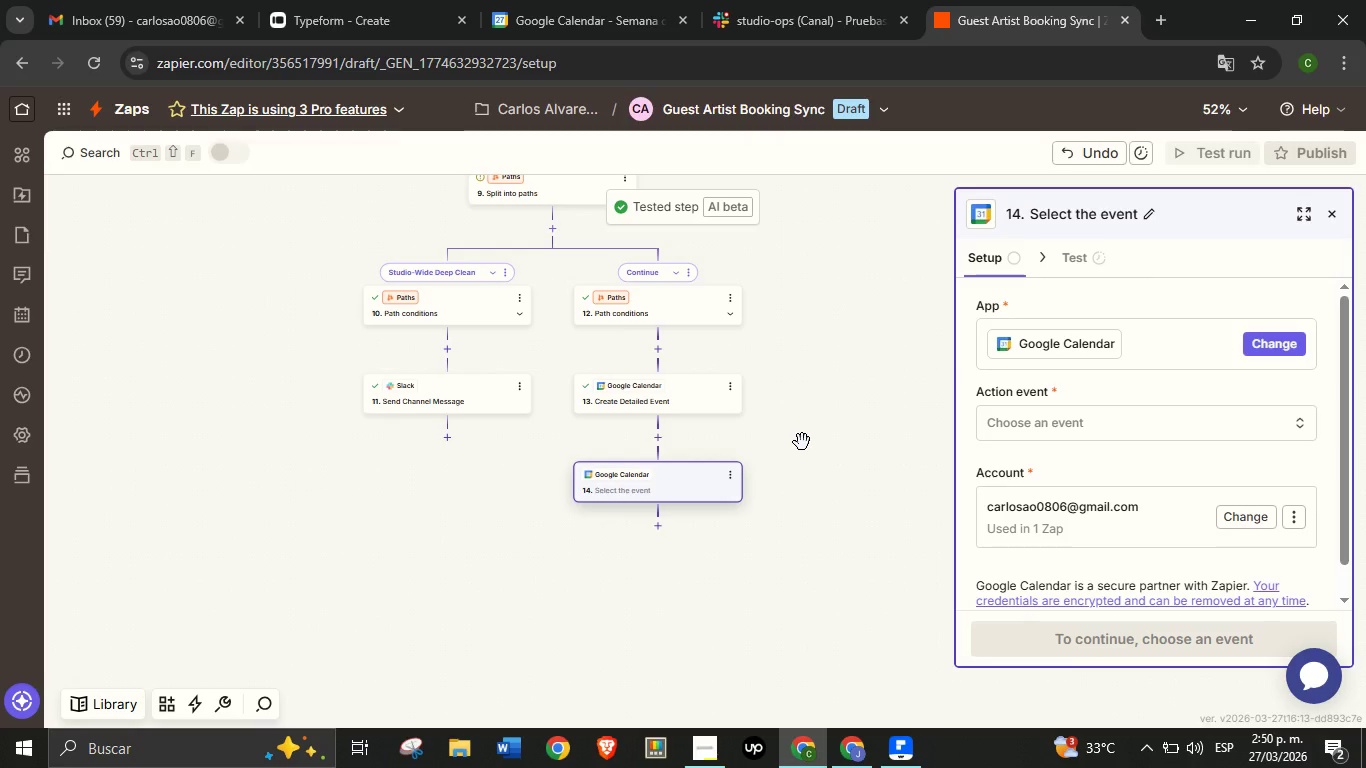 
left_click([660, 438])
 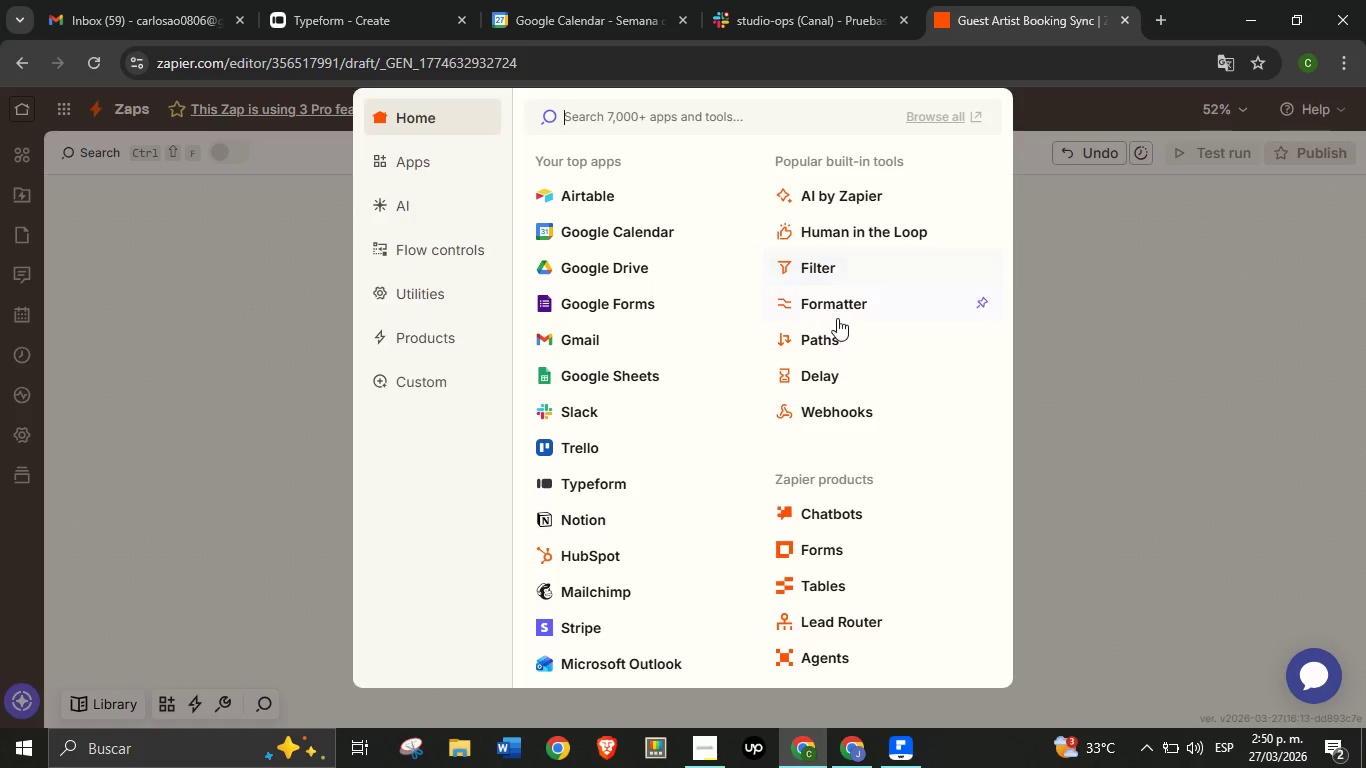 
left_click([841, 302])
 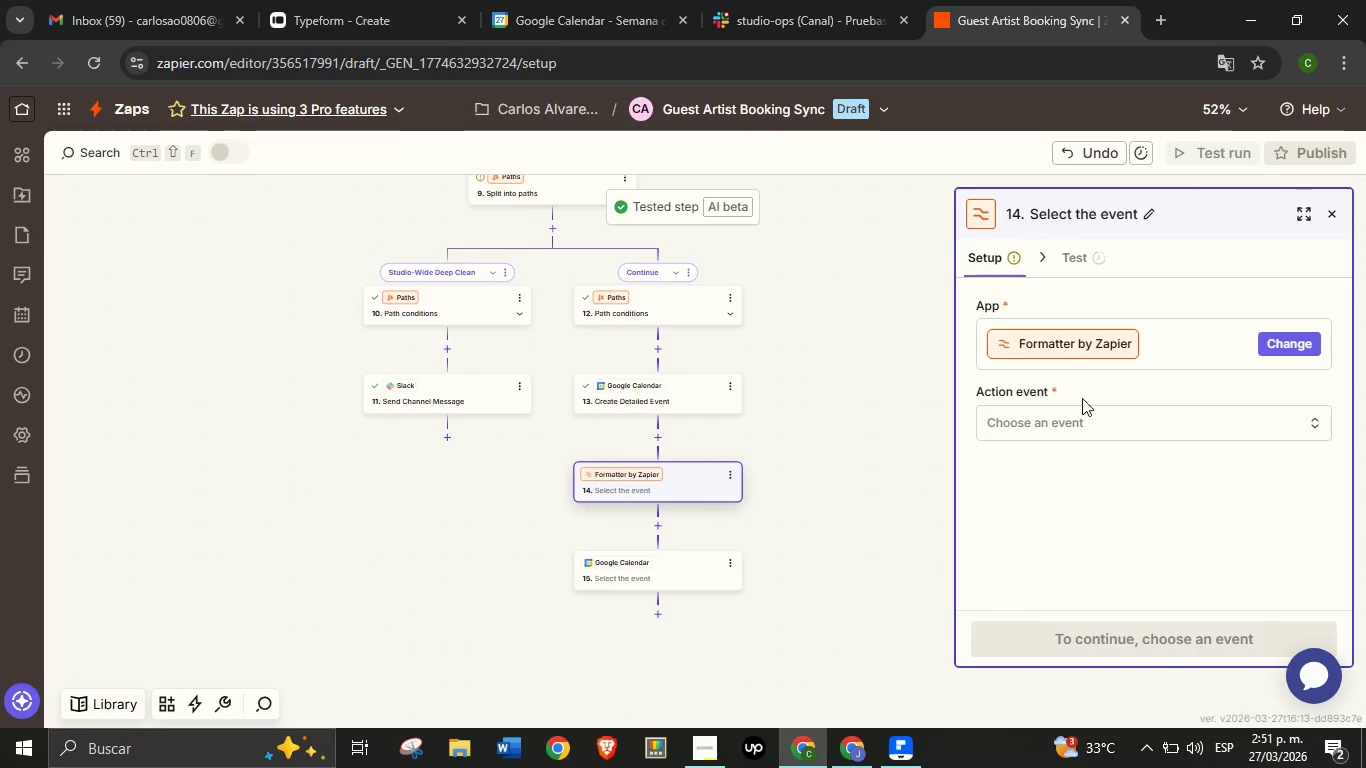 
left_click([1085, 425])
 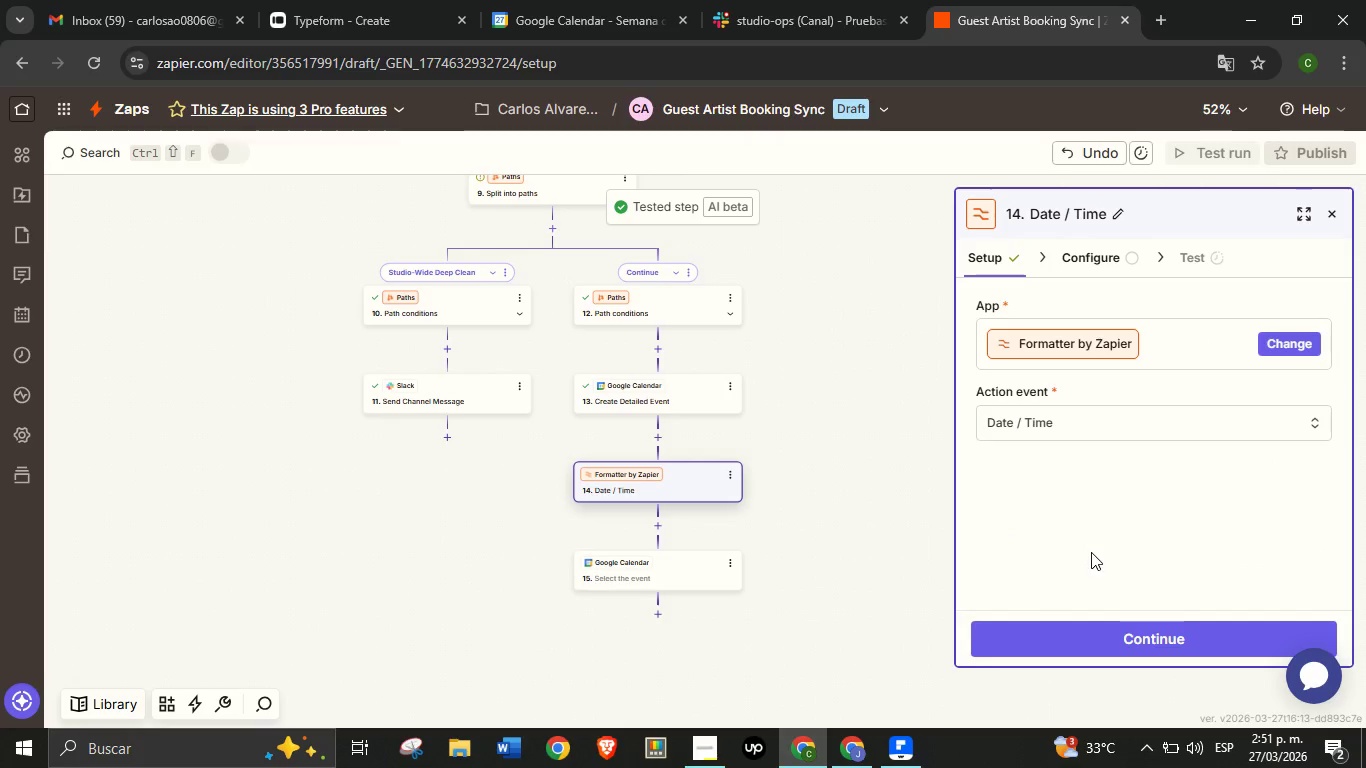 
left_click([1122, 639])
 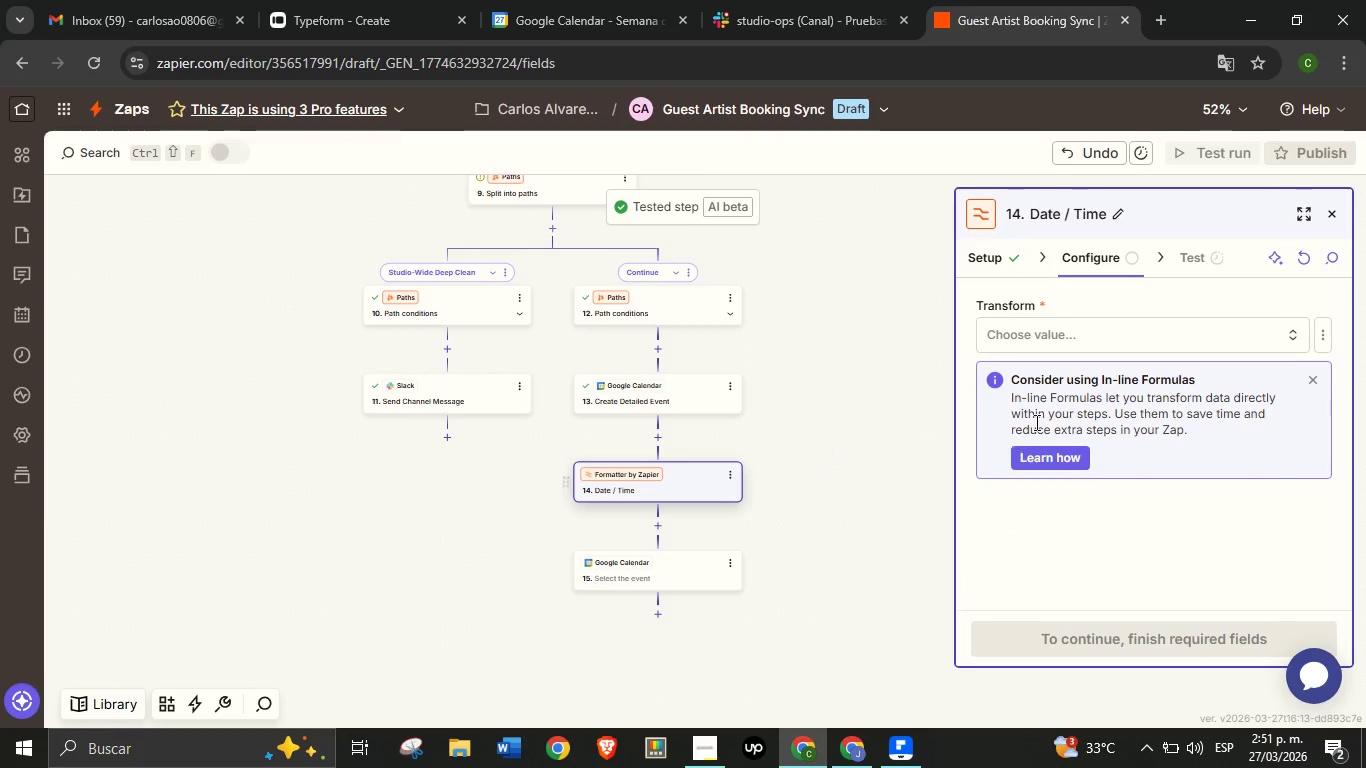 
left_click([1079, 344])
 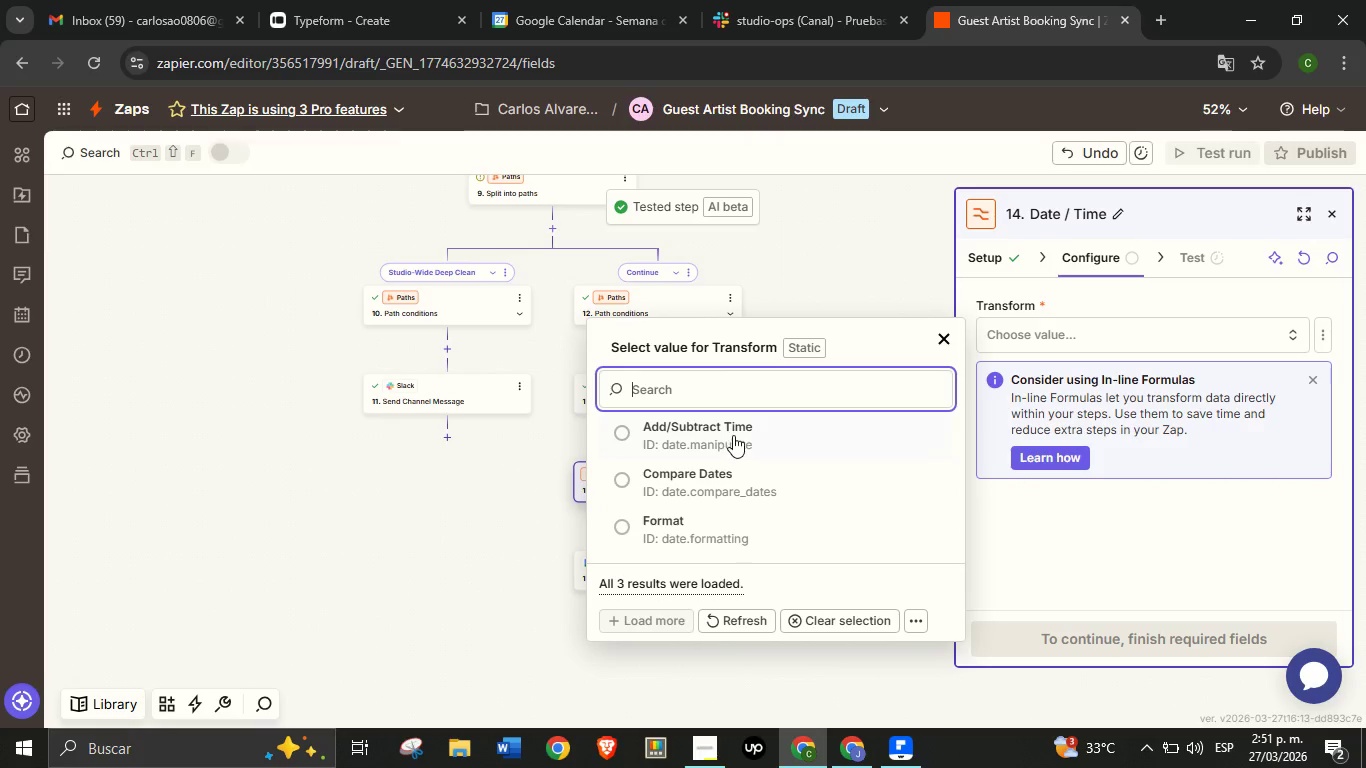 
left_click([733, 435])
 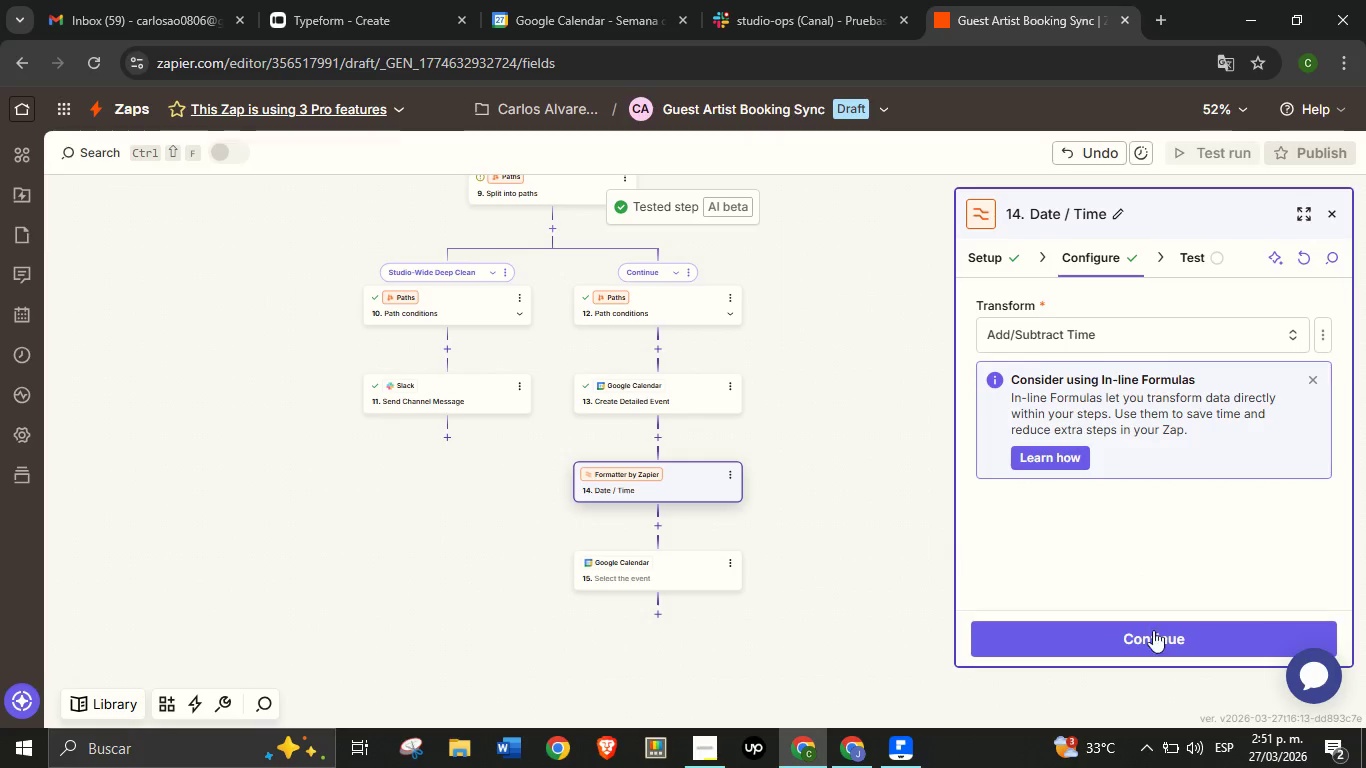 
left_click([1153, 630])
 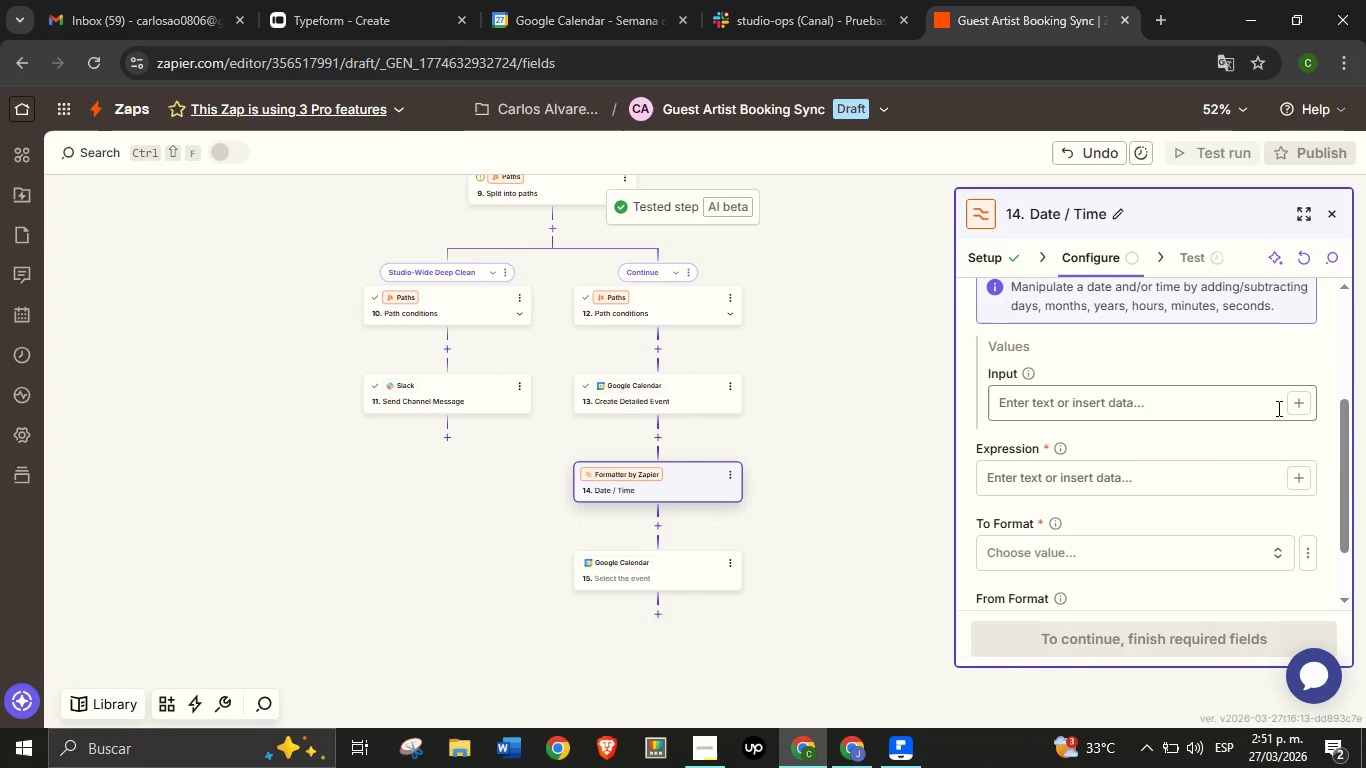 
left_click([1298, 403])
 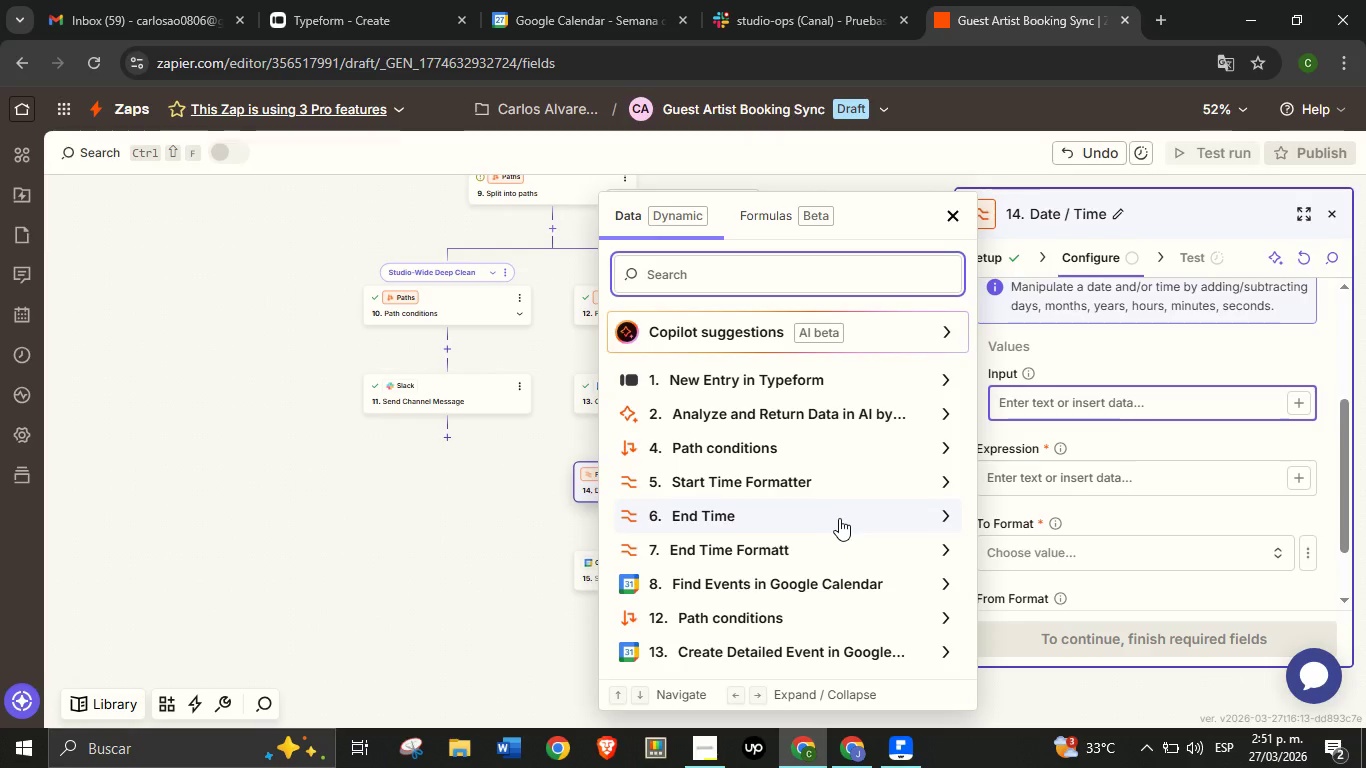 
left_click([844, 548])
 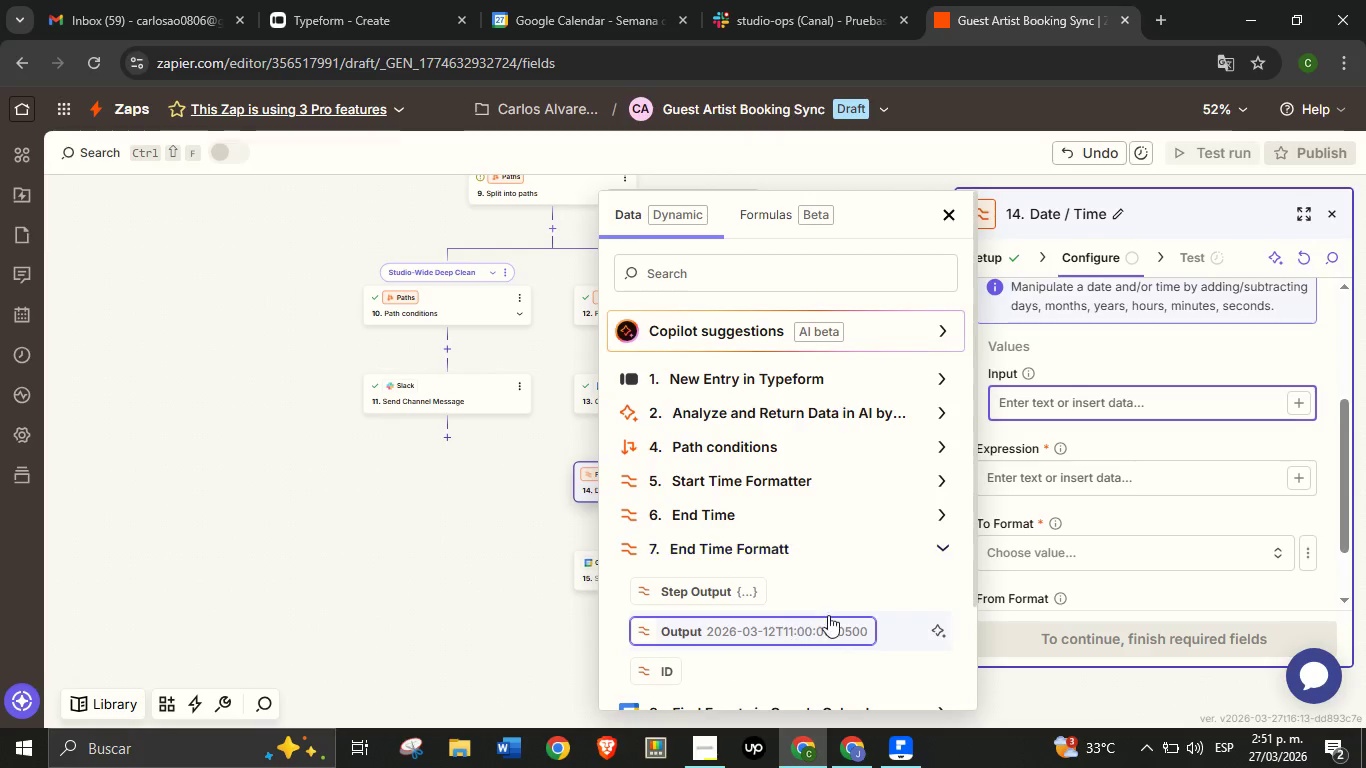 
left_click([797, 627])
 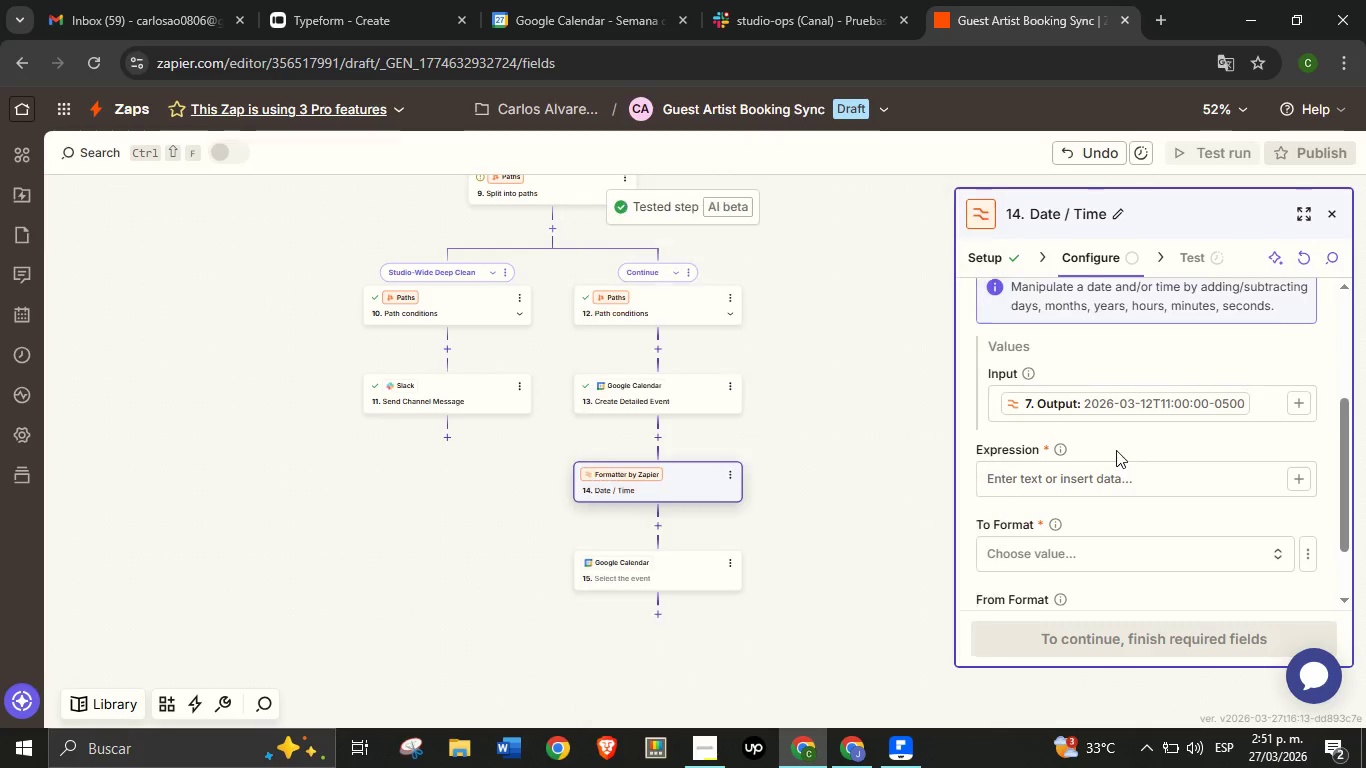 
left_click([1116, 450])
 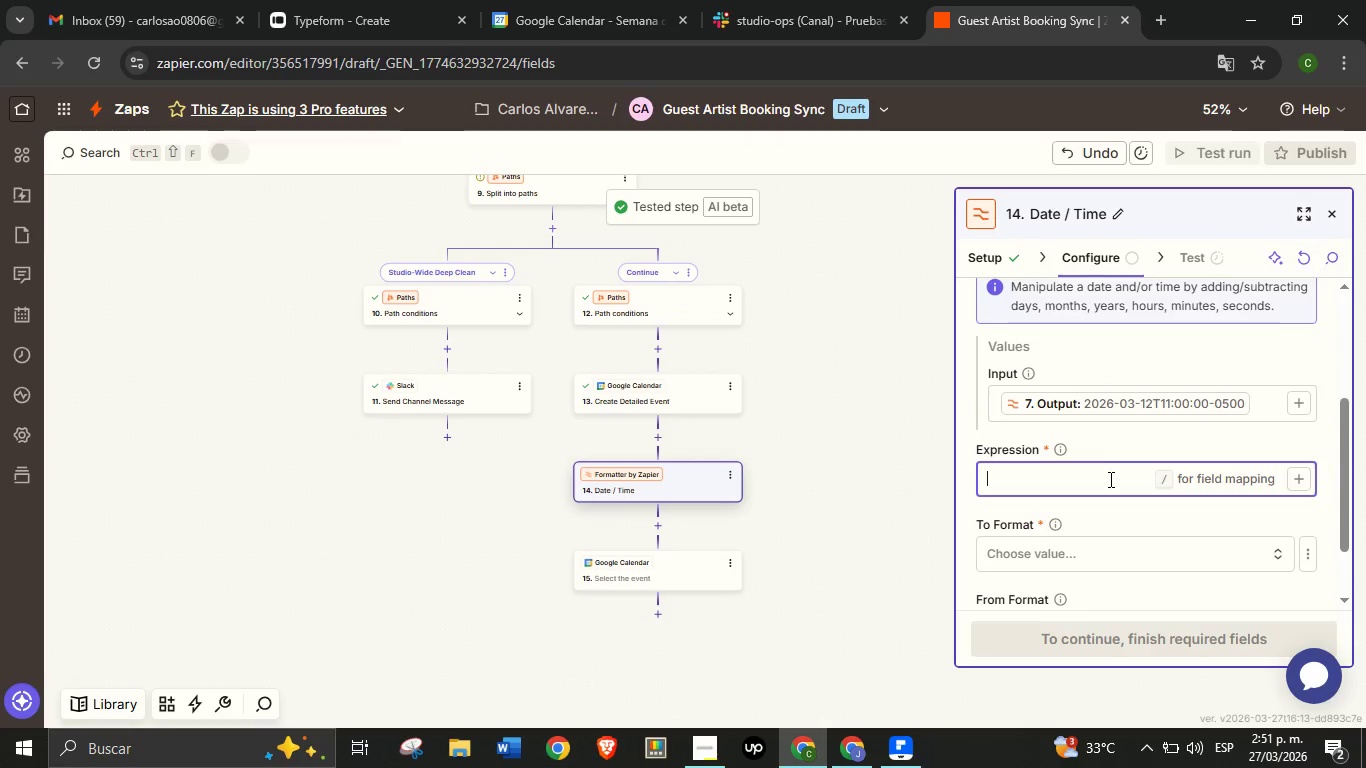 
left_click([1109, 478])
 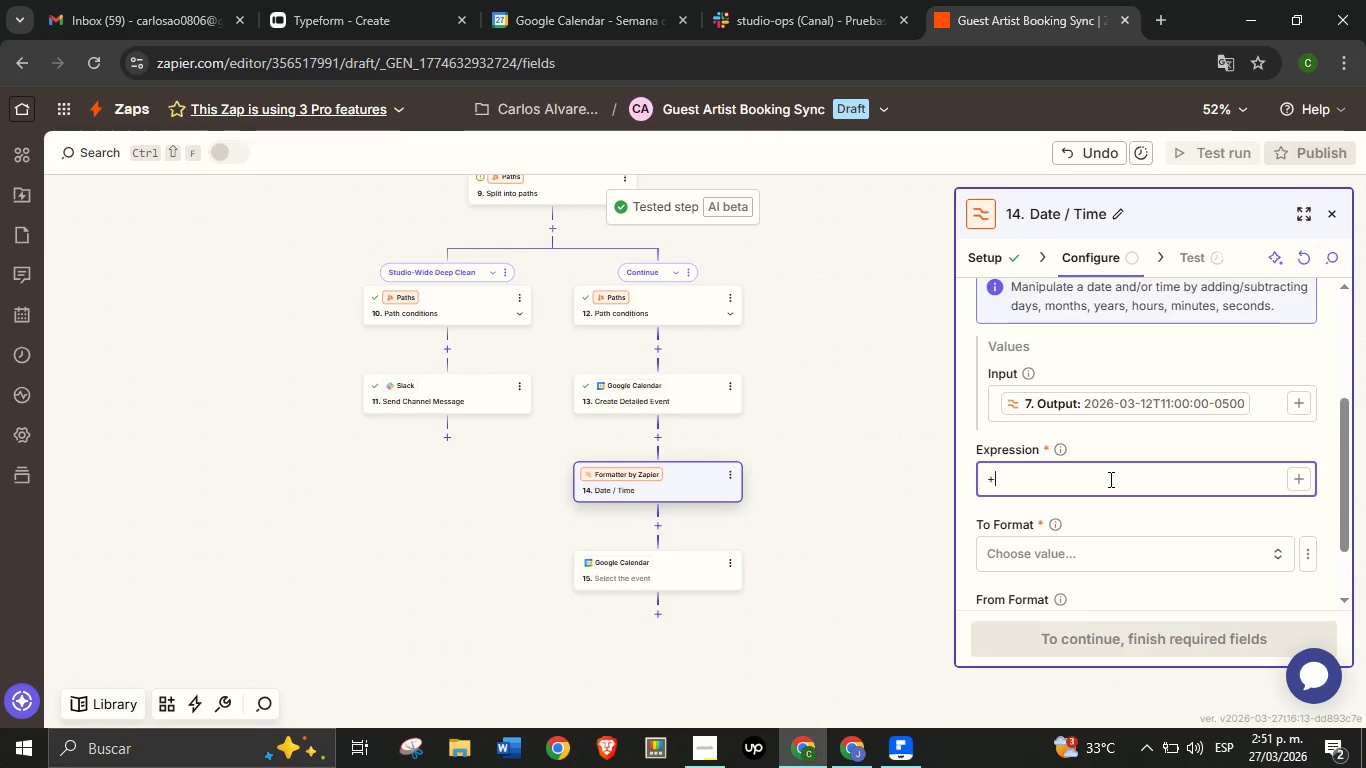 
type(=1&2)
 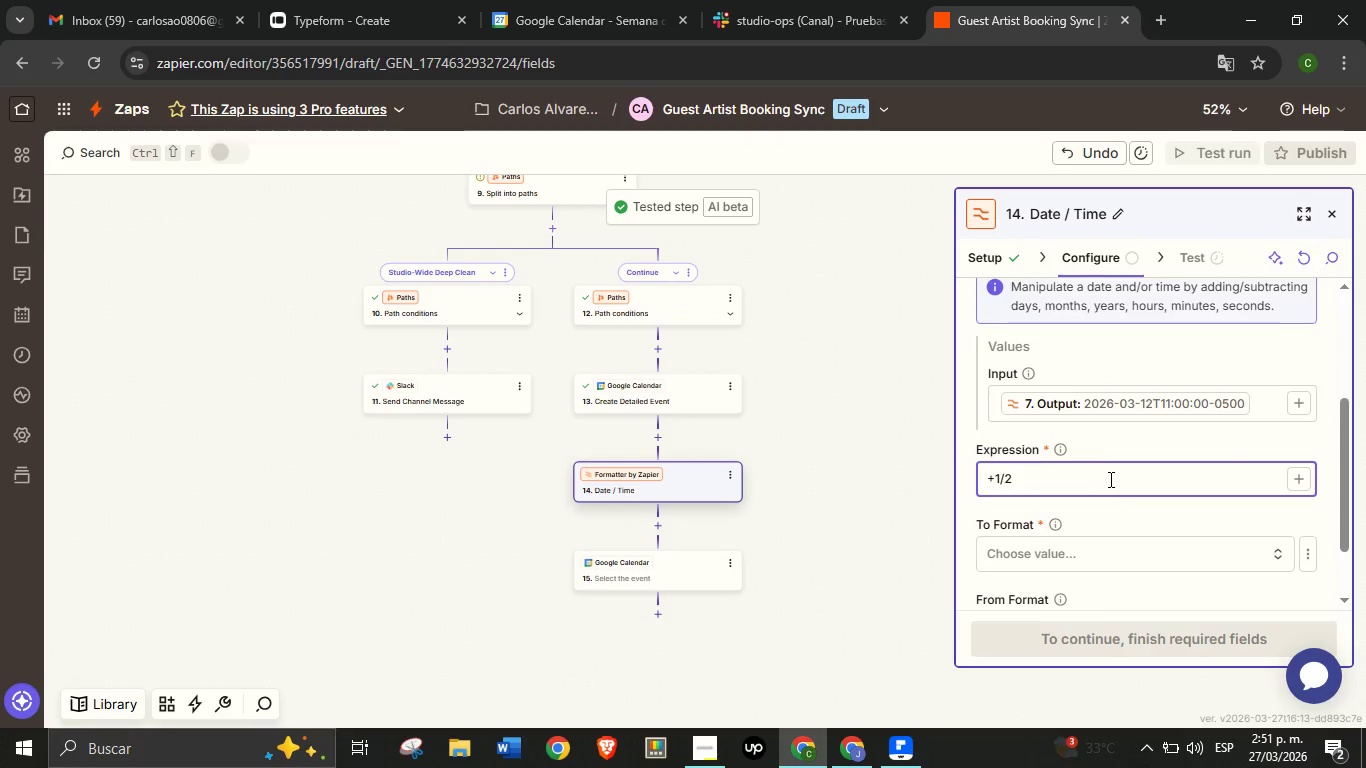 
left_click([1131, 513])
 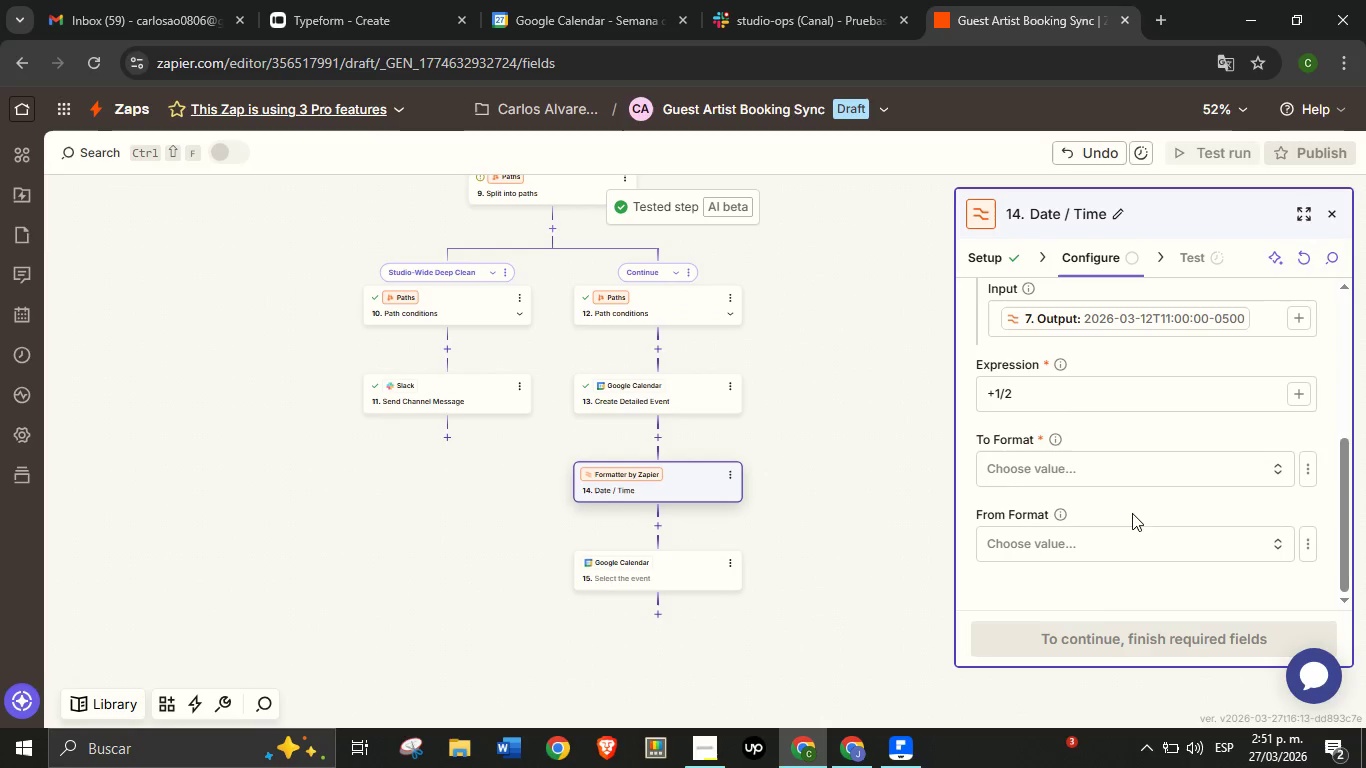 
scroll: coordinate [1132, 515], scroll_direction: down, amount: 1.0
 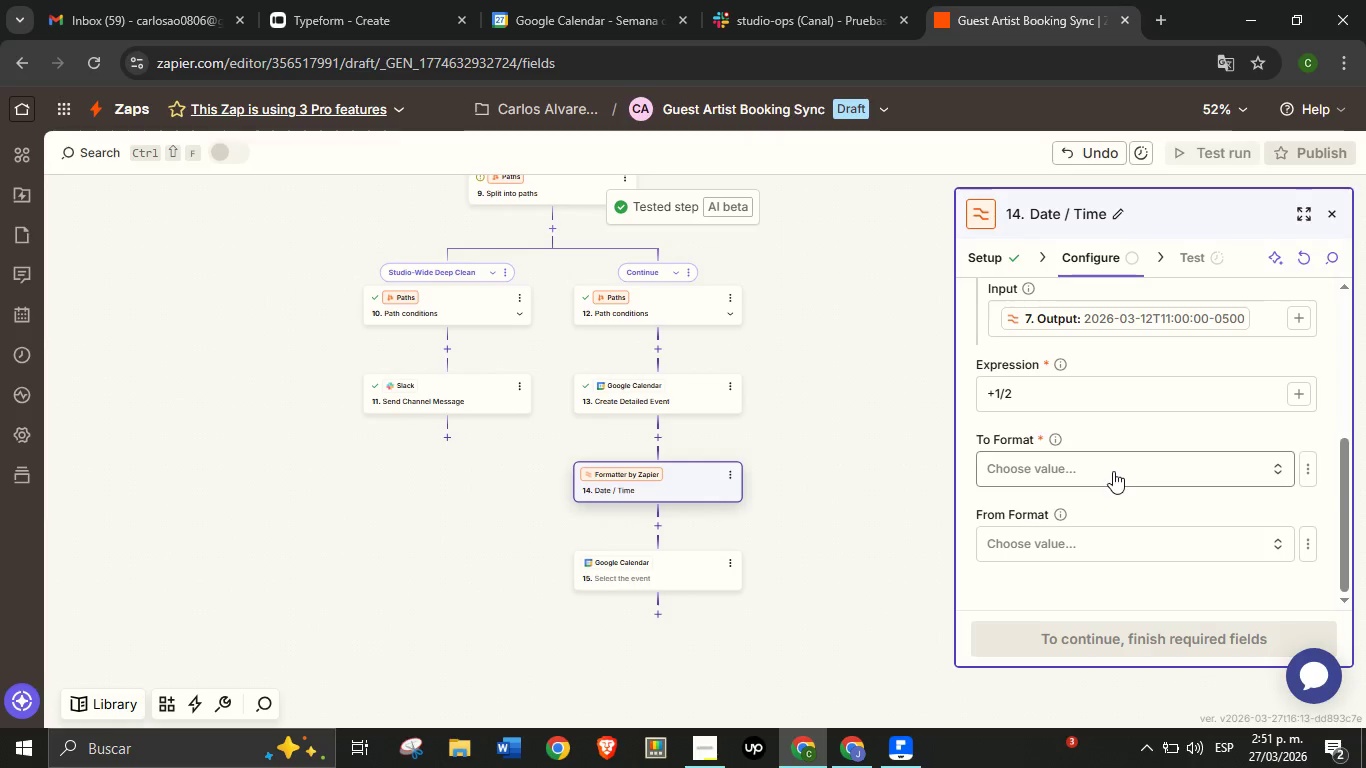 
left_click([1113, 471])
 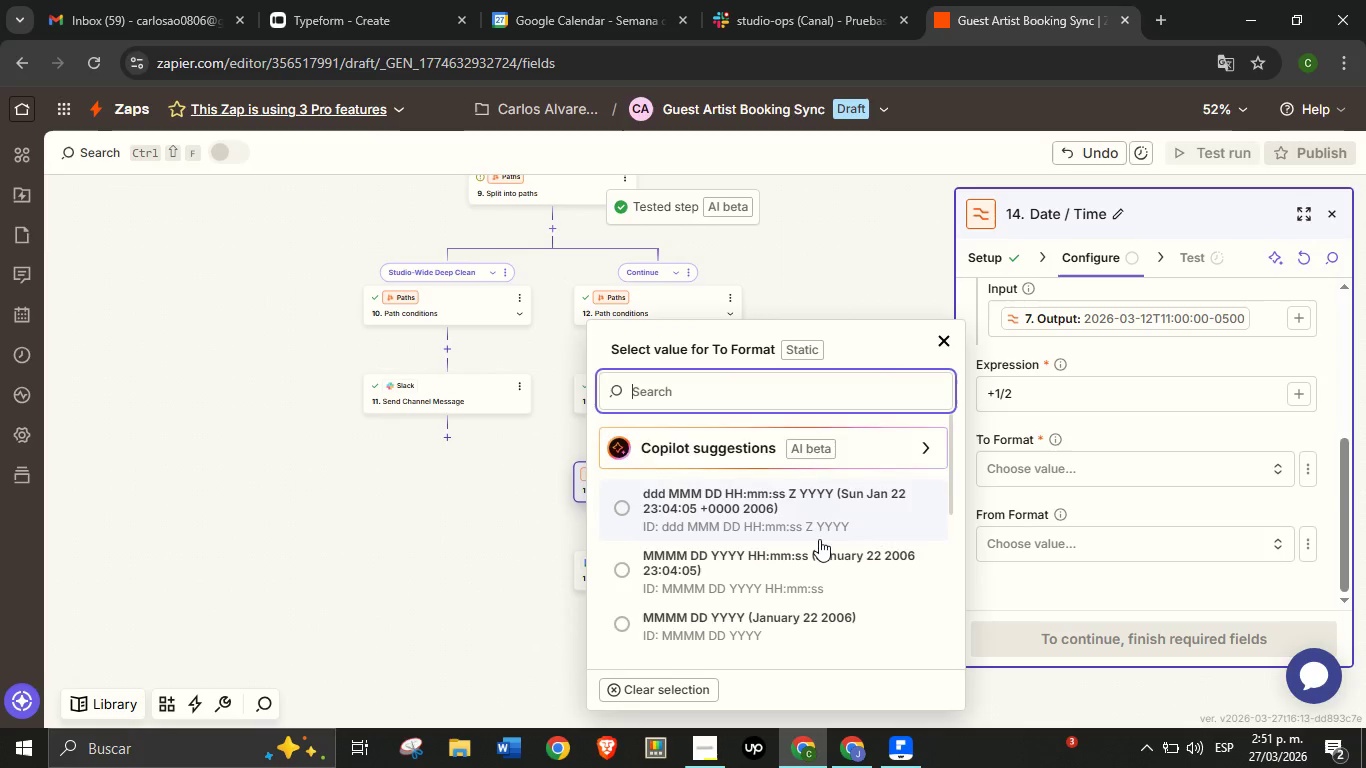 
scroll: coordinate [786, 532], scroll_direction: down, amount: 6.0
 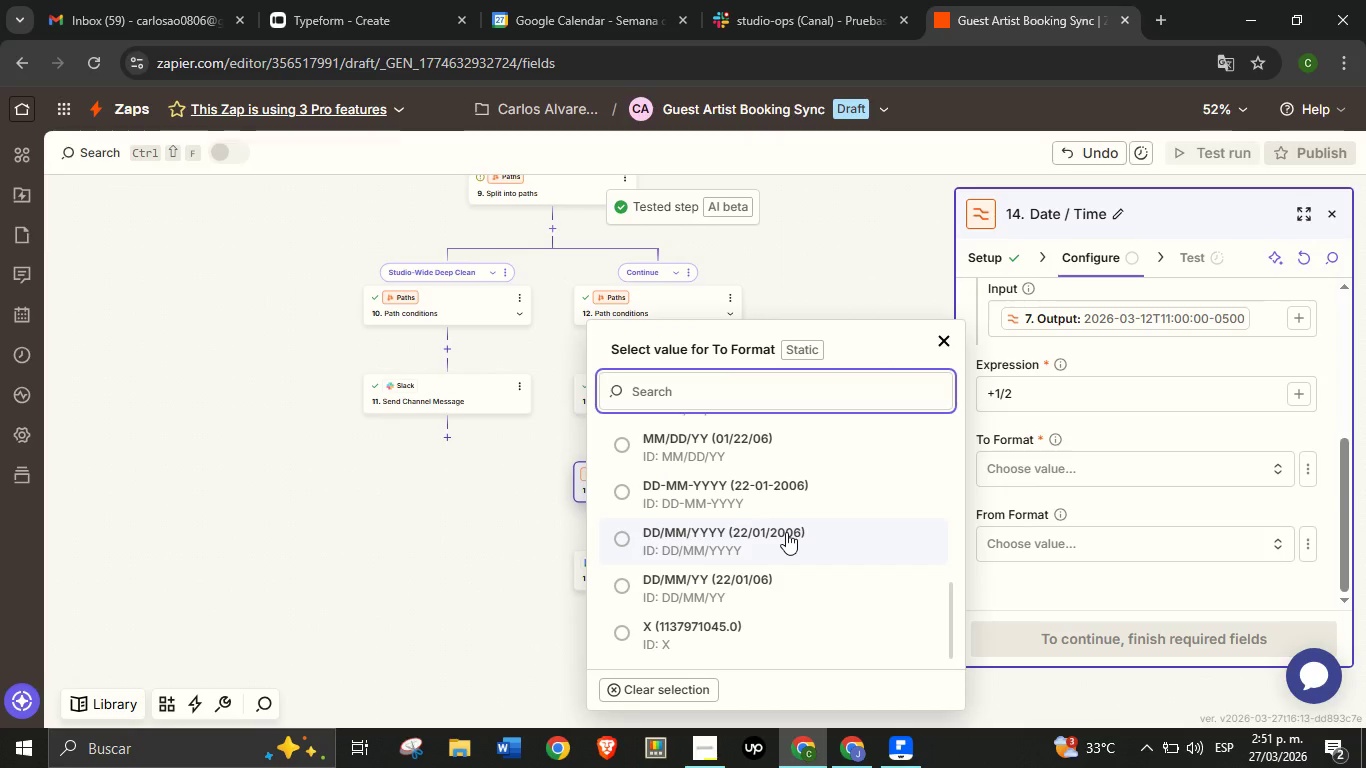 
scroll: coordinate [786, 532], scroll_direction: none, amount: 0.0
 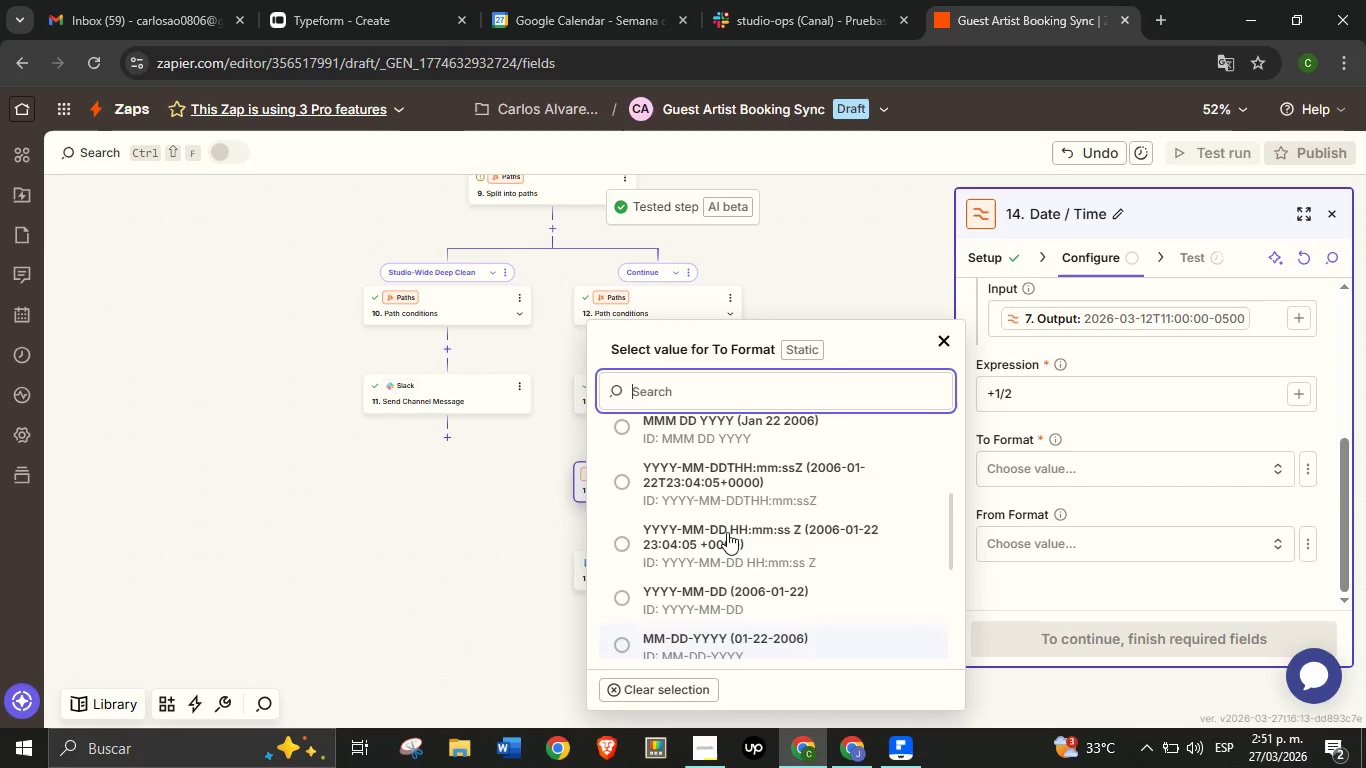 
scroll: coordinate [727, 532], scroll_direction: up, amount: 1.0
 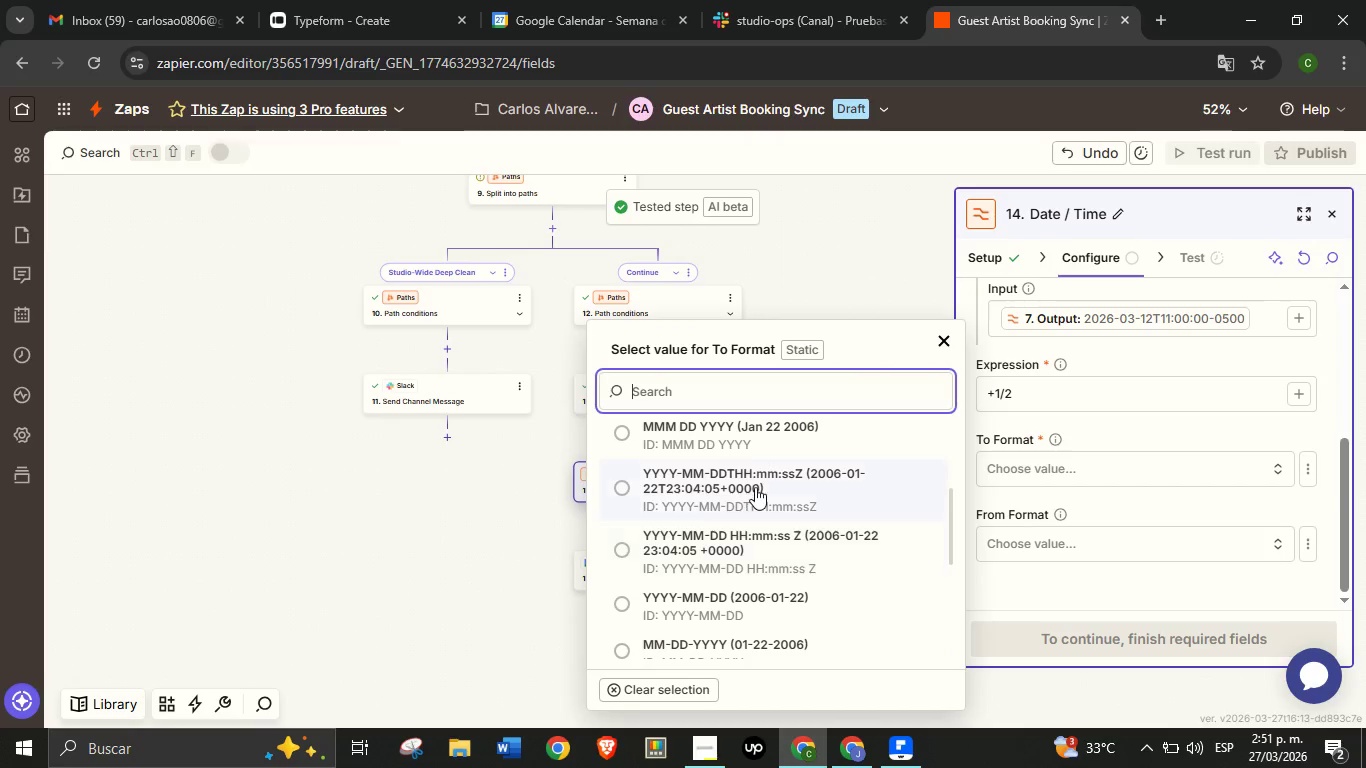 
left_click([755, 487])
 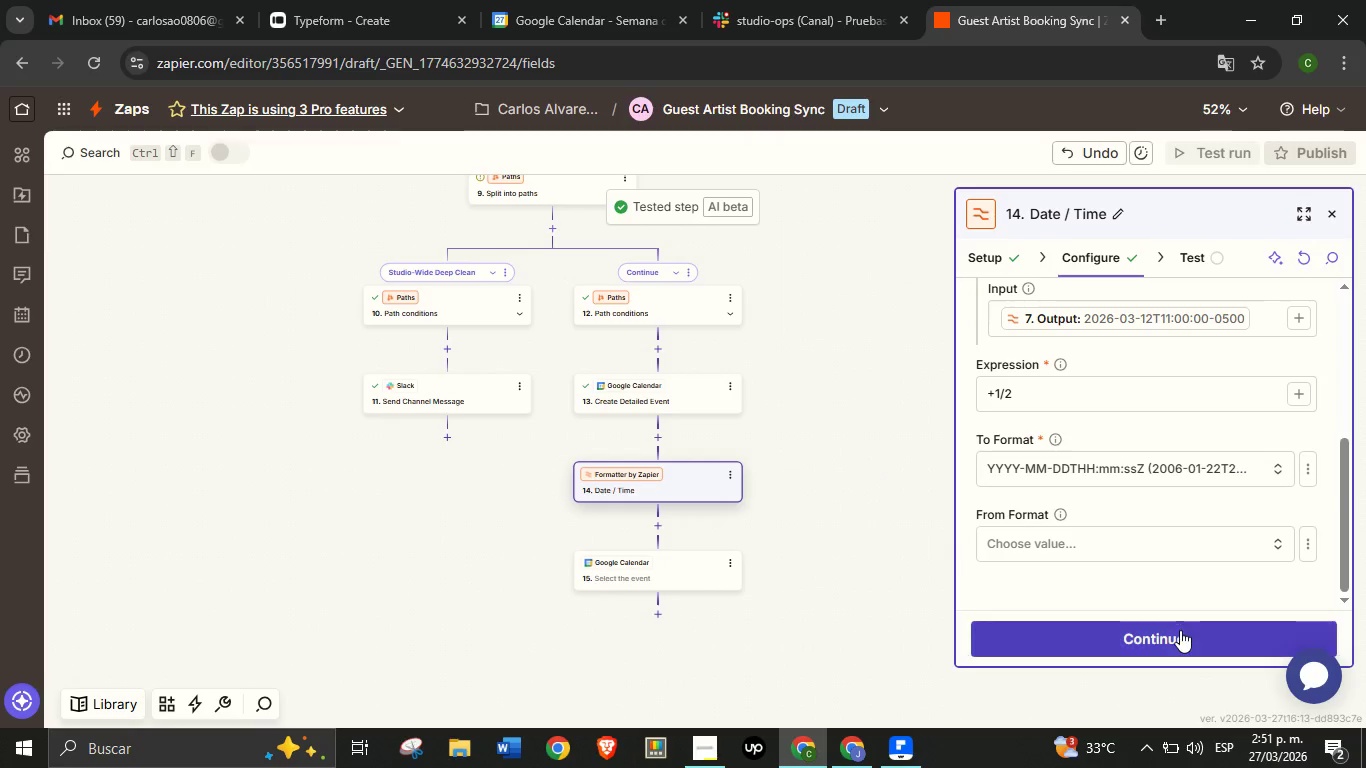 
left_click([1180, 630])
 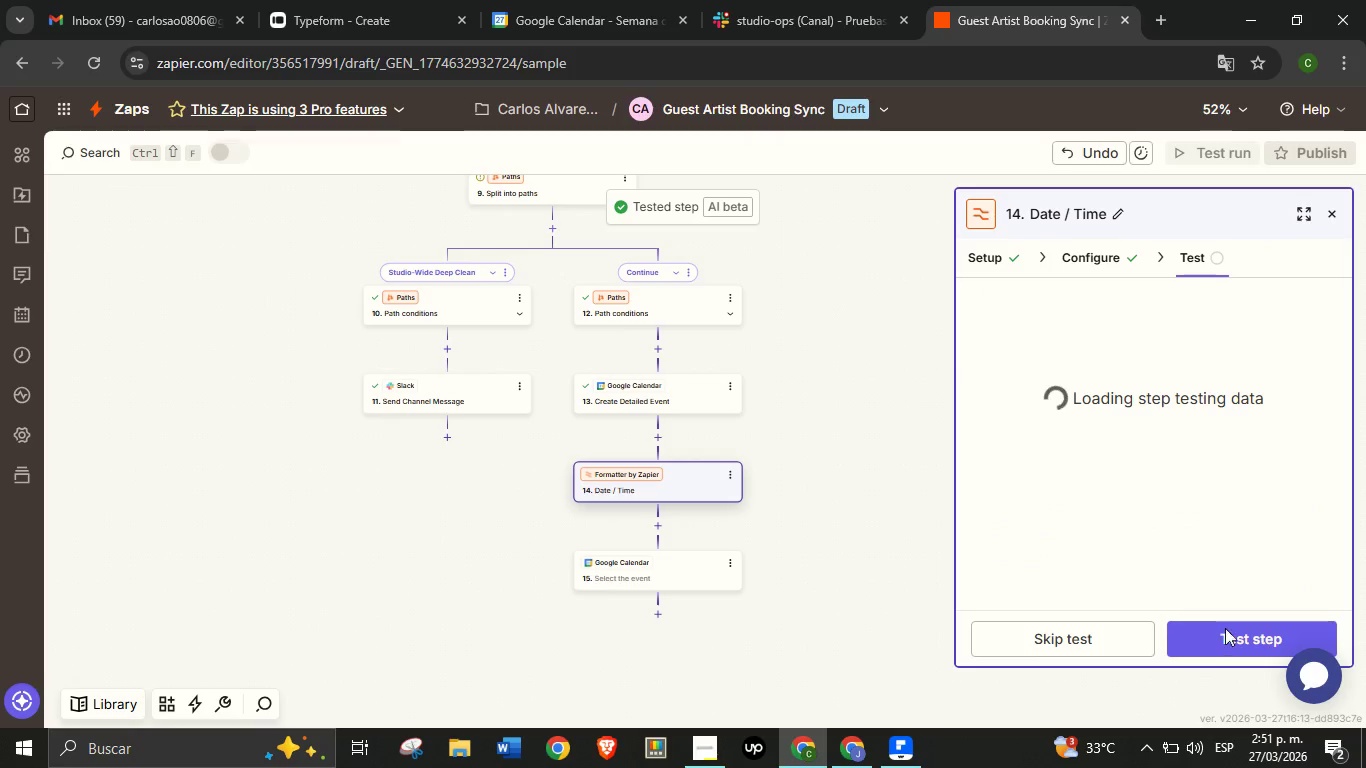 
left_click([1225, 634])
 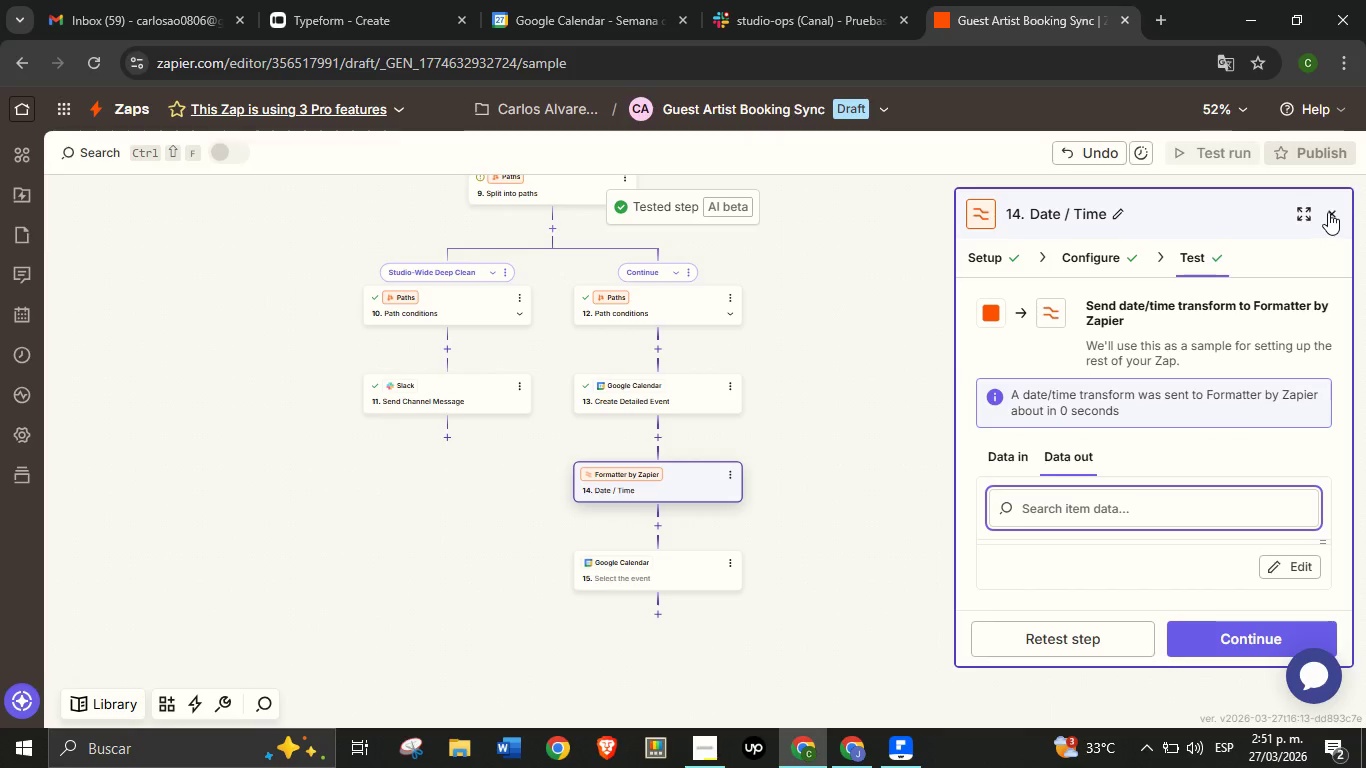 
left_click([1307, 214])
 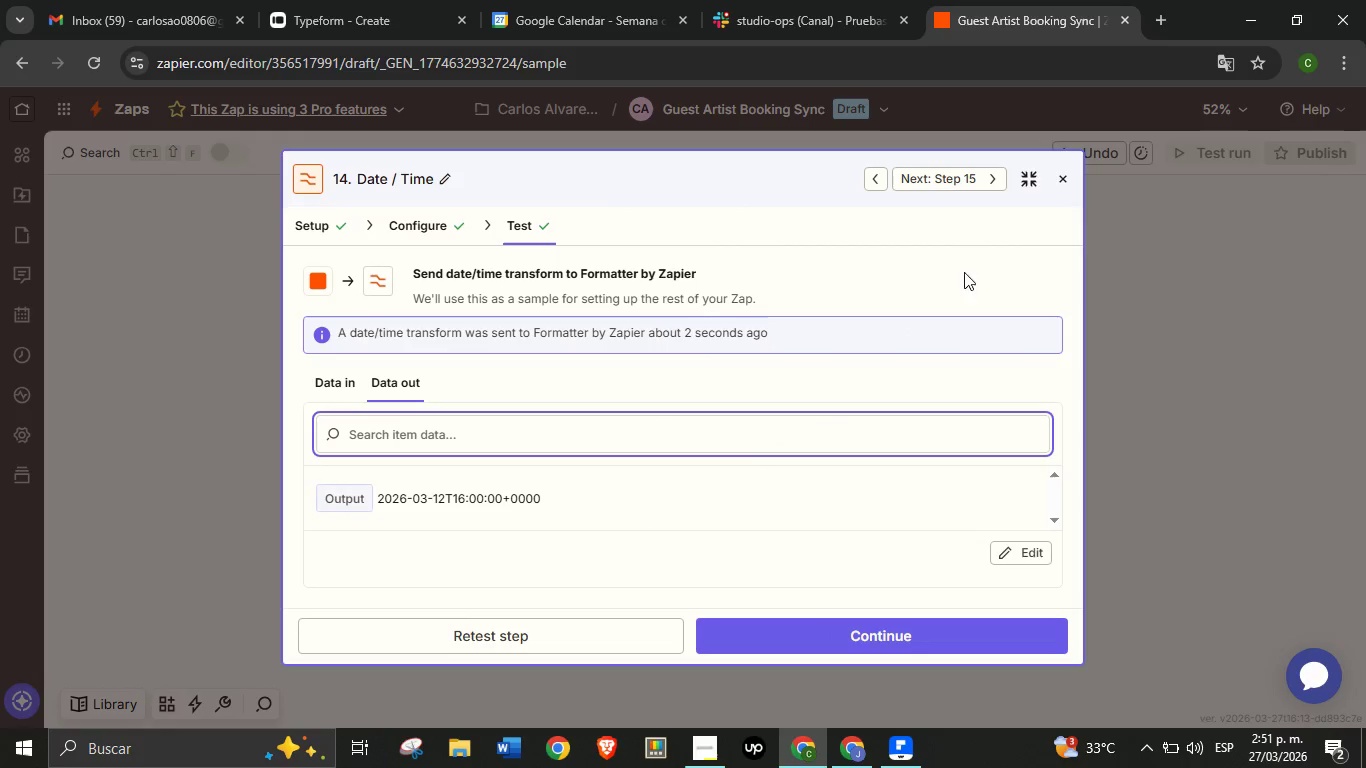 
left_click([1028, 176])
 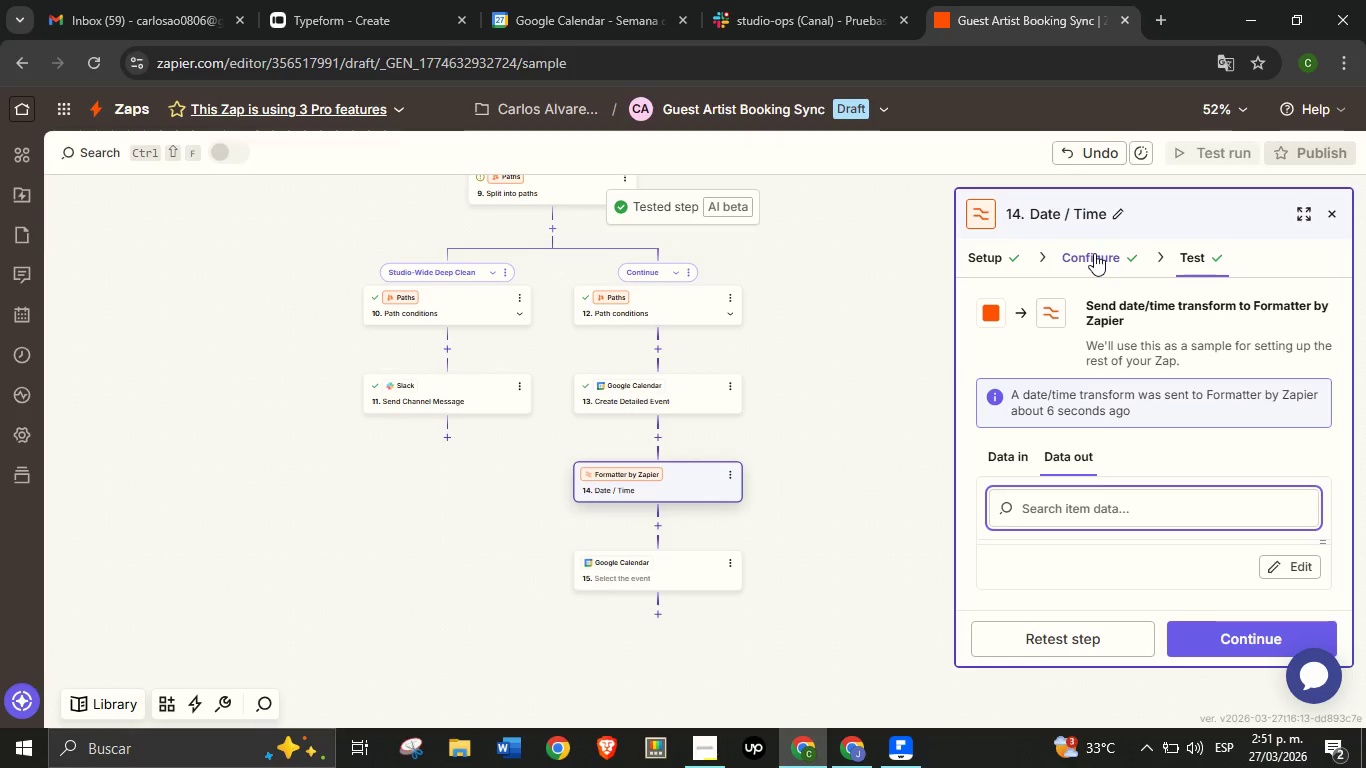 
left_click([1094, 253])
 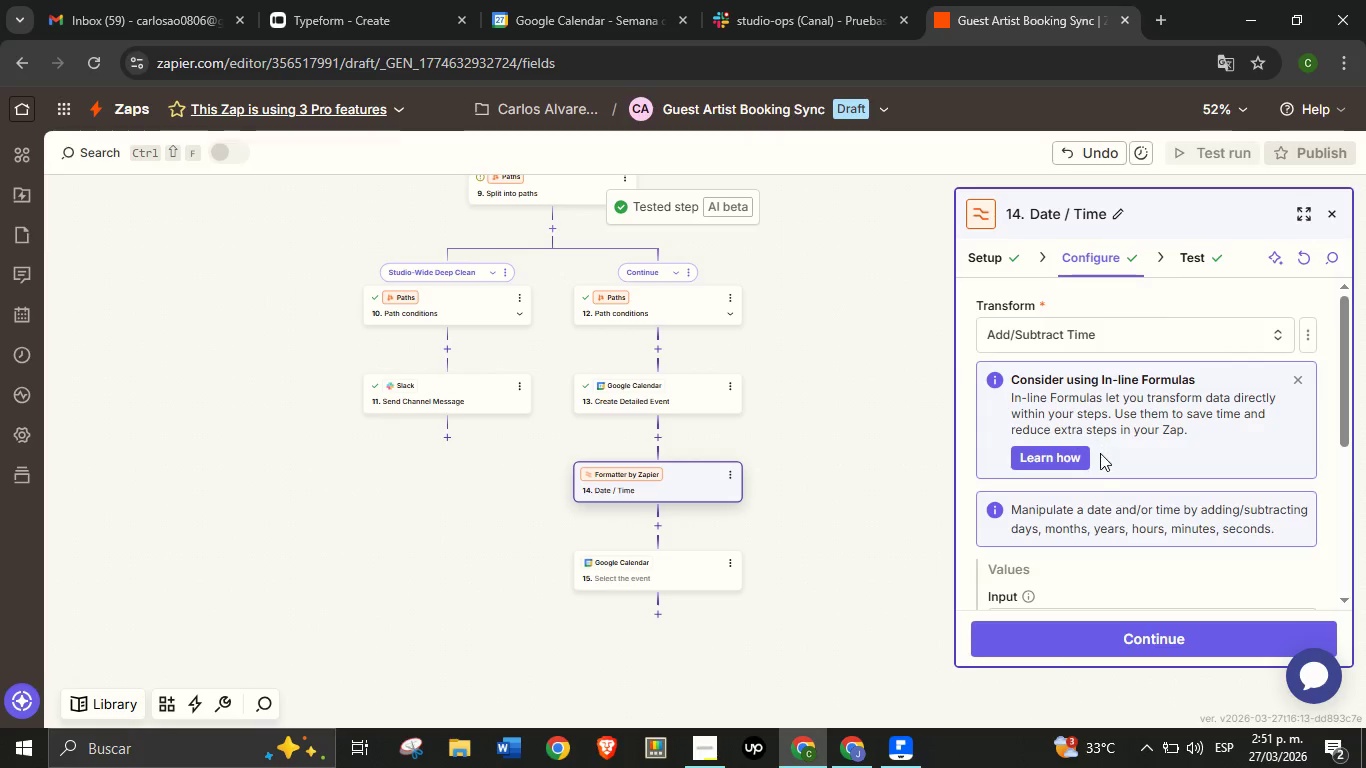 
scroll: coordinate [1094, 472], scroll_direction: down, amount: 2.0
 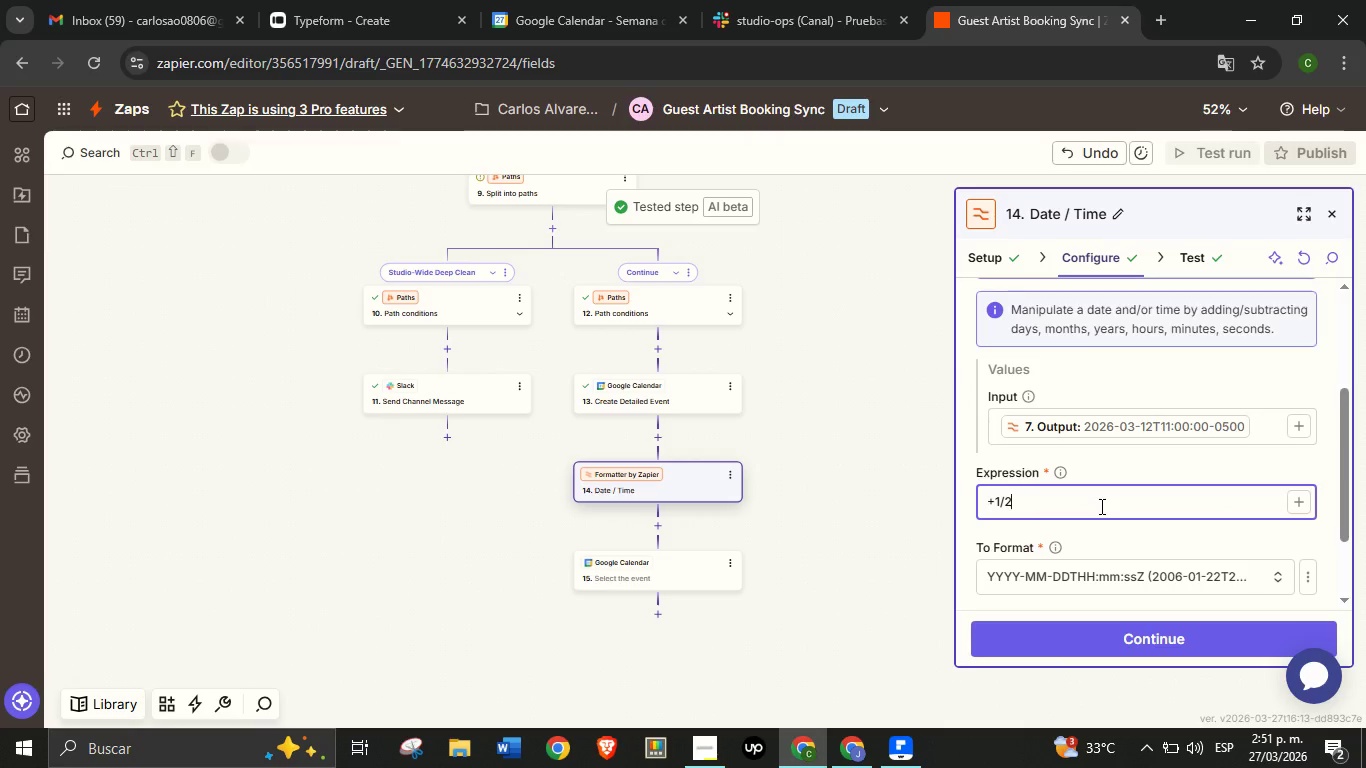 
left_click([1100, 506])
 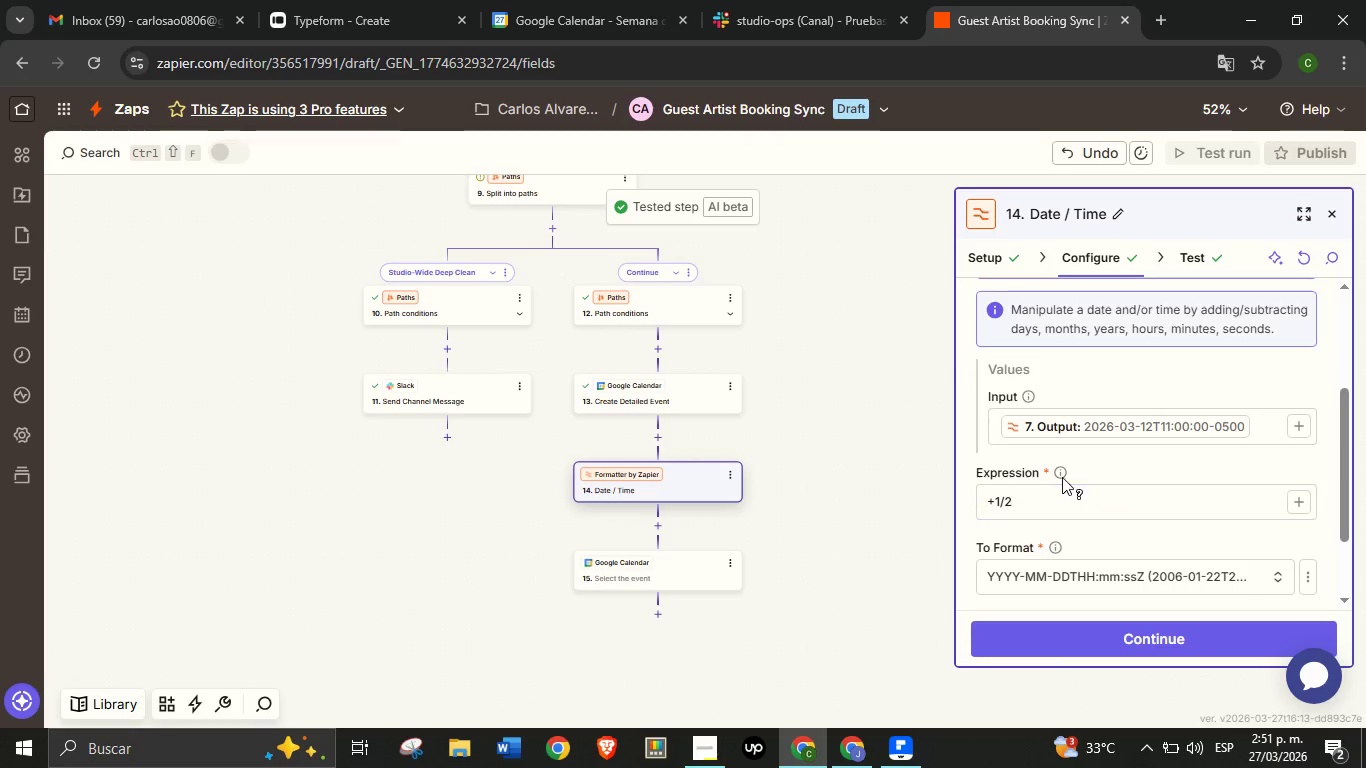 
left_click([1062, 477])
 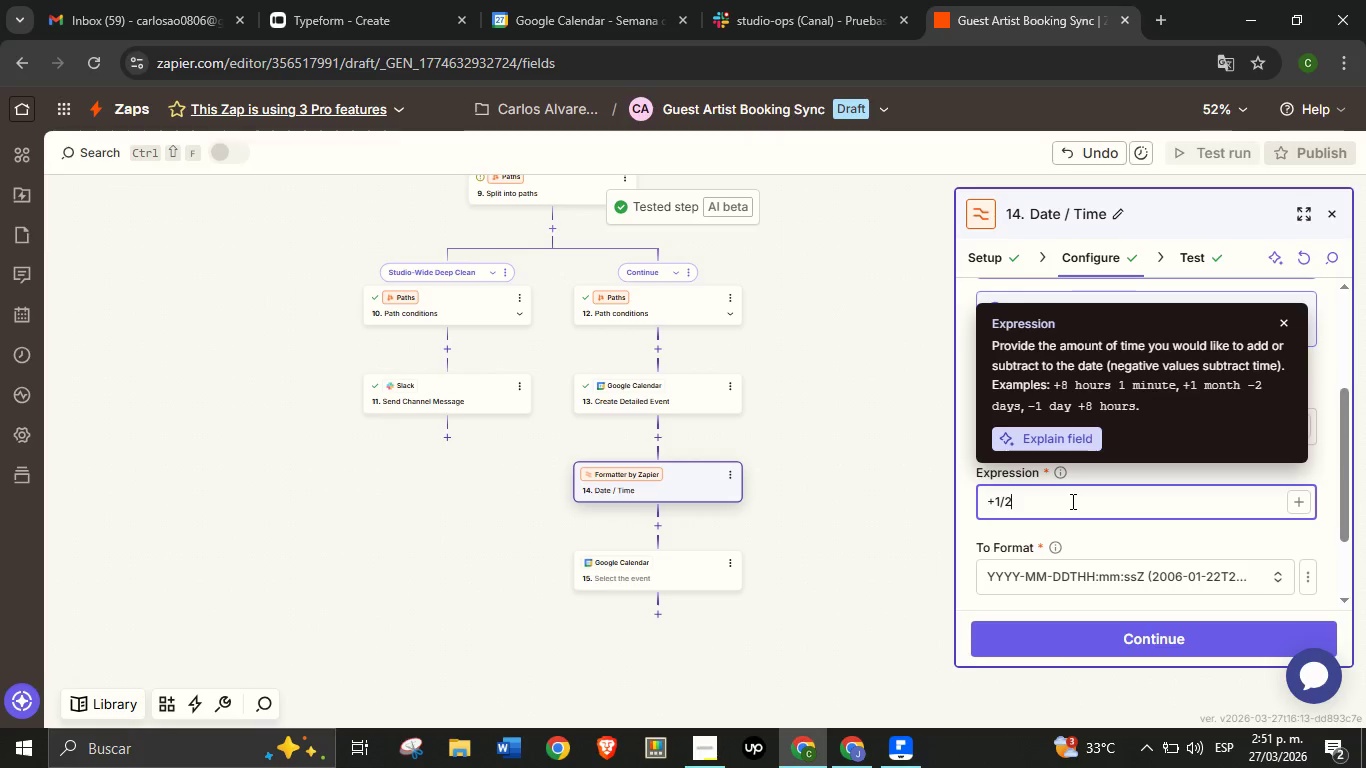 
type( our)
key(Backspace)
key(Backspace)
key(Backspace)
type(hour)
 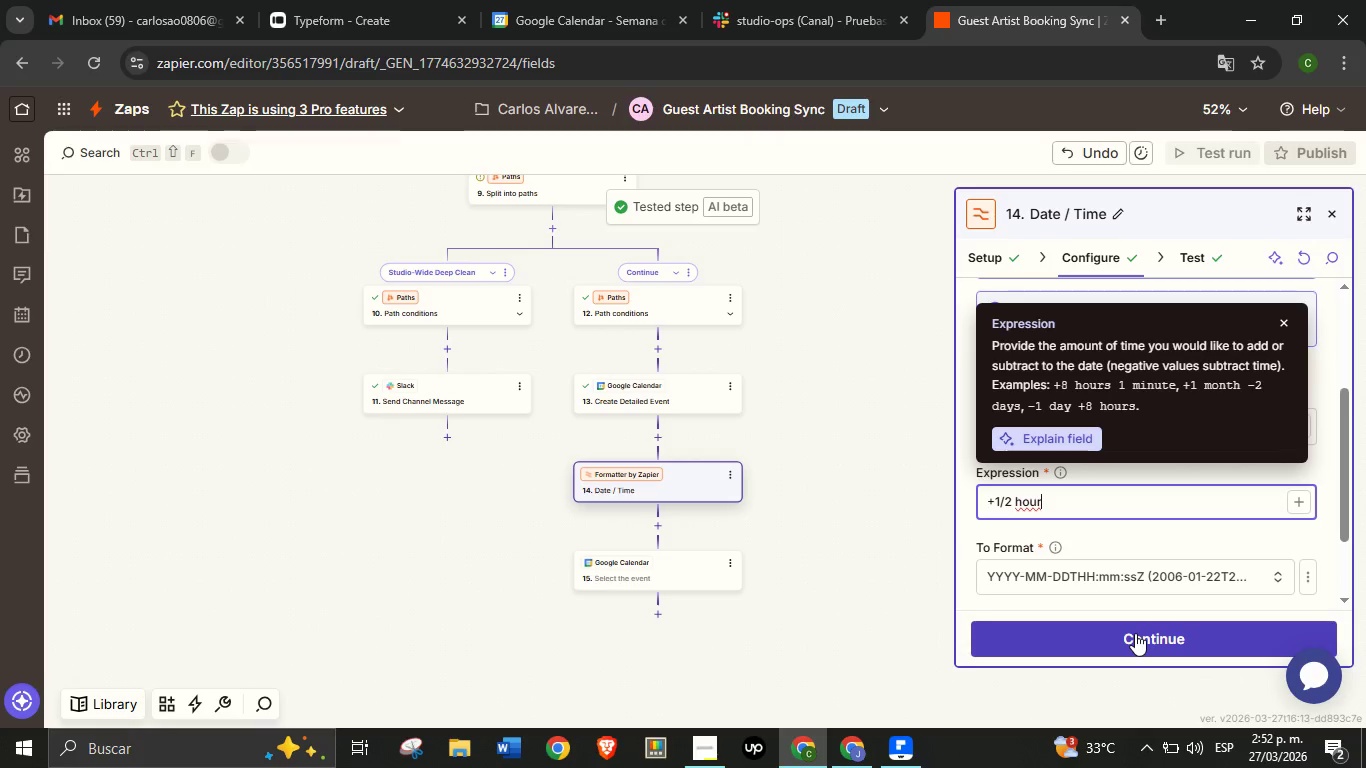 
left_click([1135, 633])
 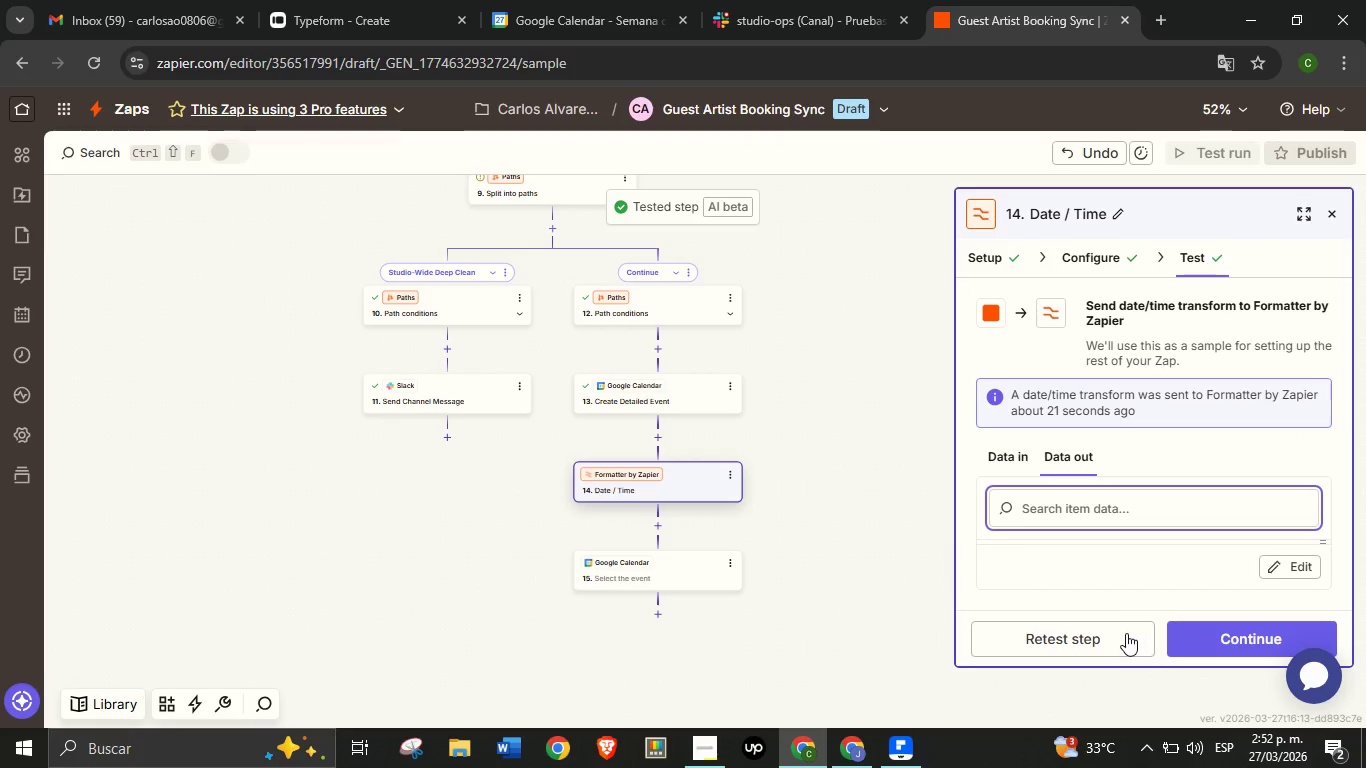 
left_click([1123, 634])
 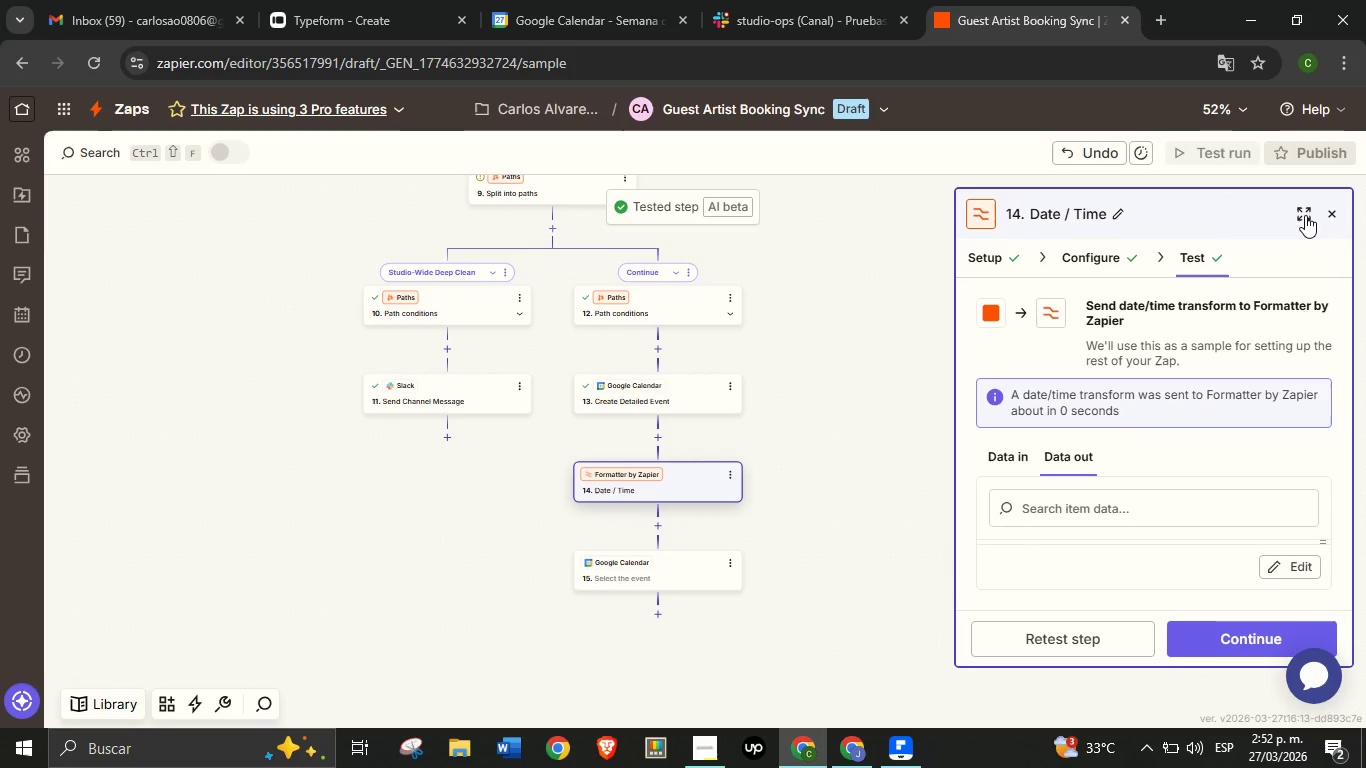 
left_click([1305, 215])
 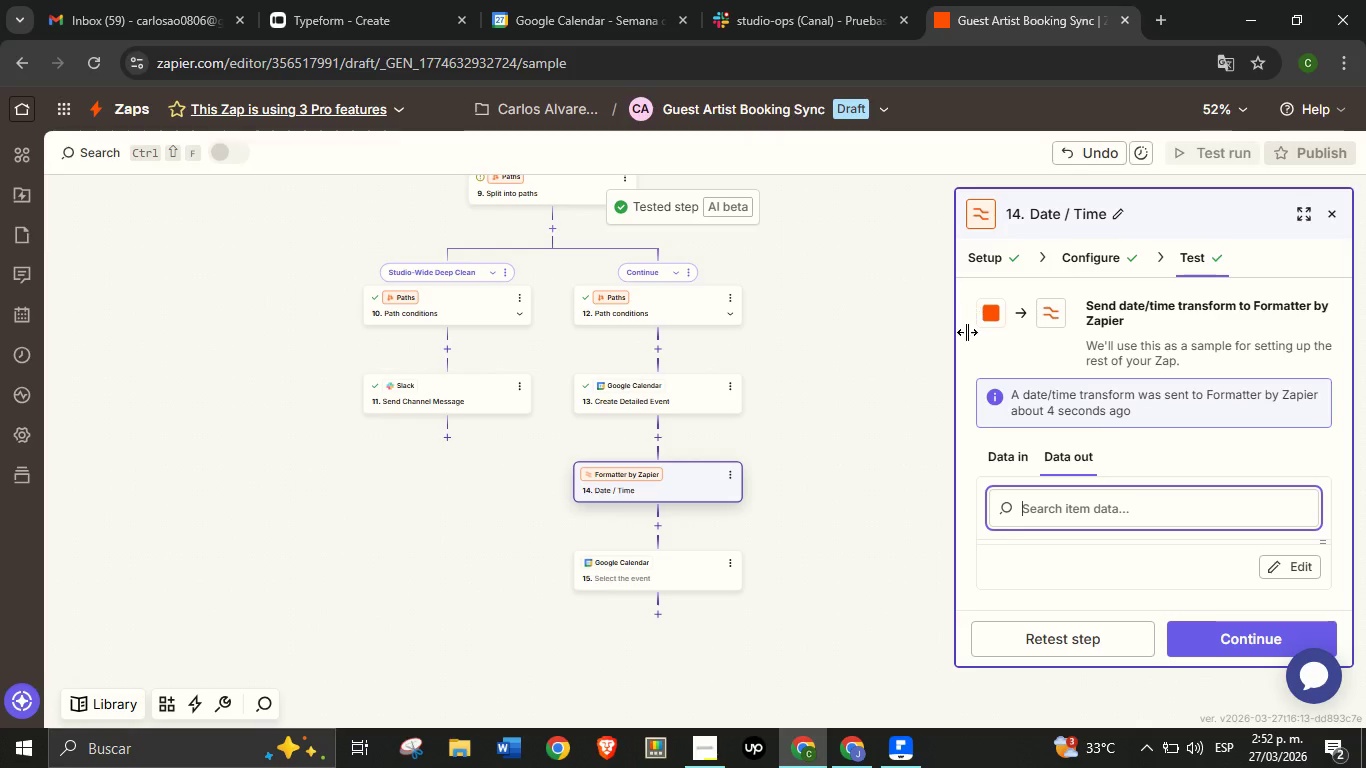 
left_click([1080, 255])
 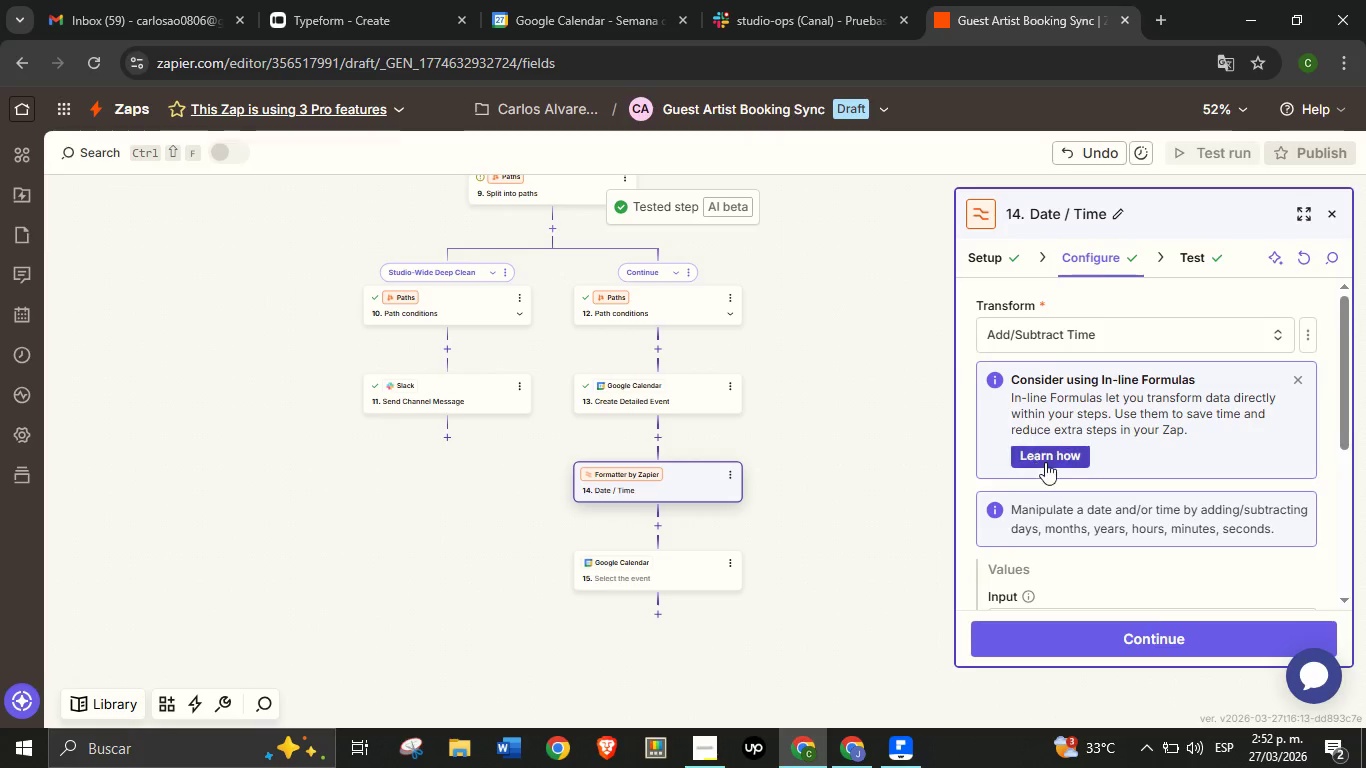 
scroll: coordinate [1050, 523], scroll_direction: down, amount: 2.0
 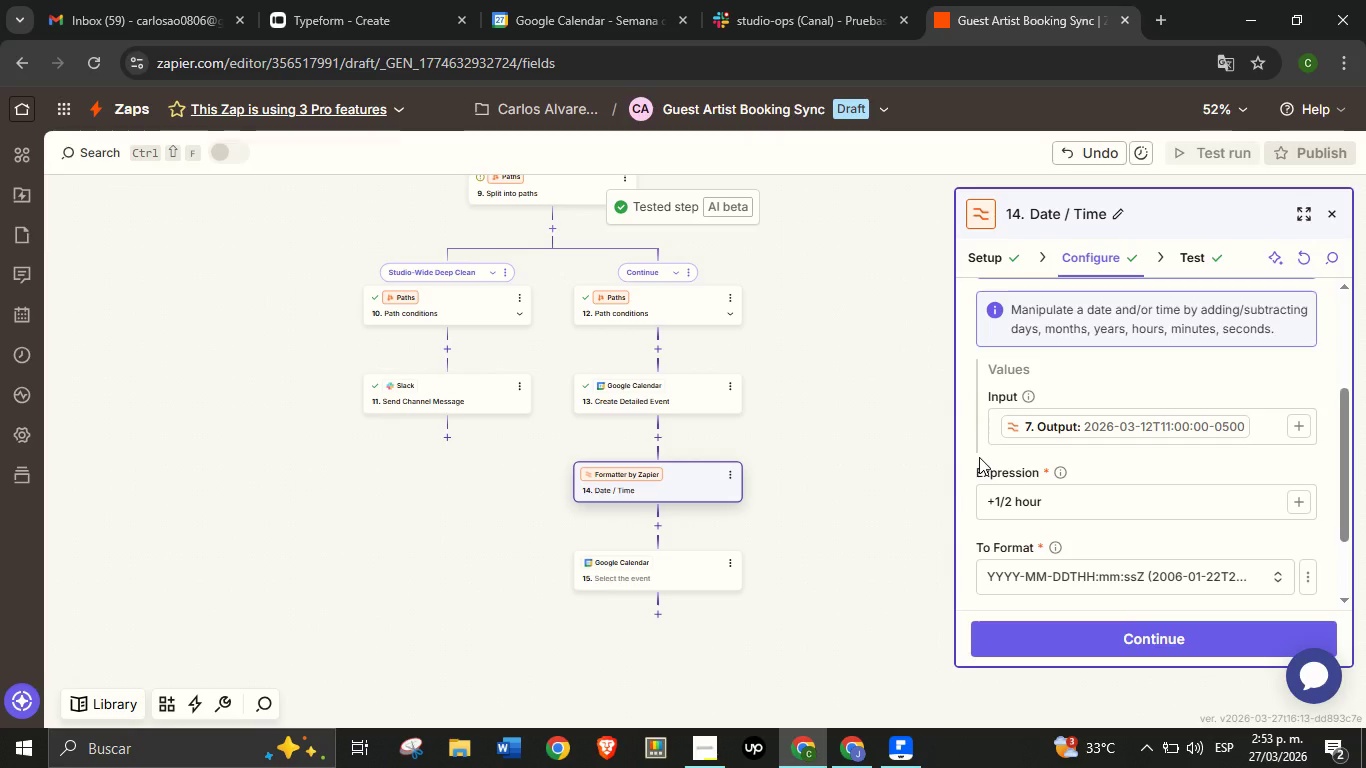 
wait(51.56)
 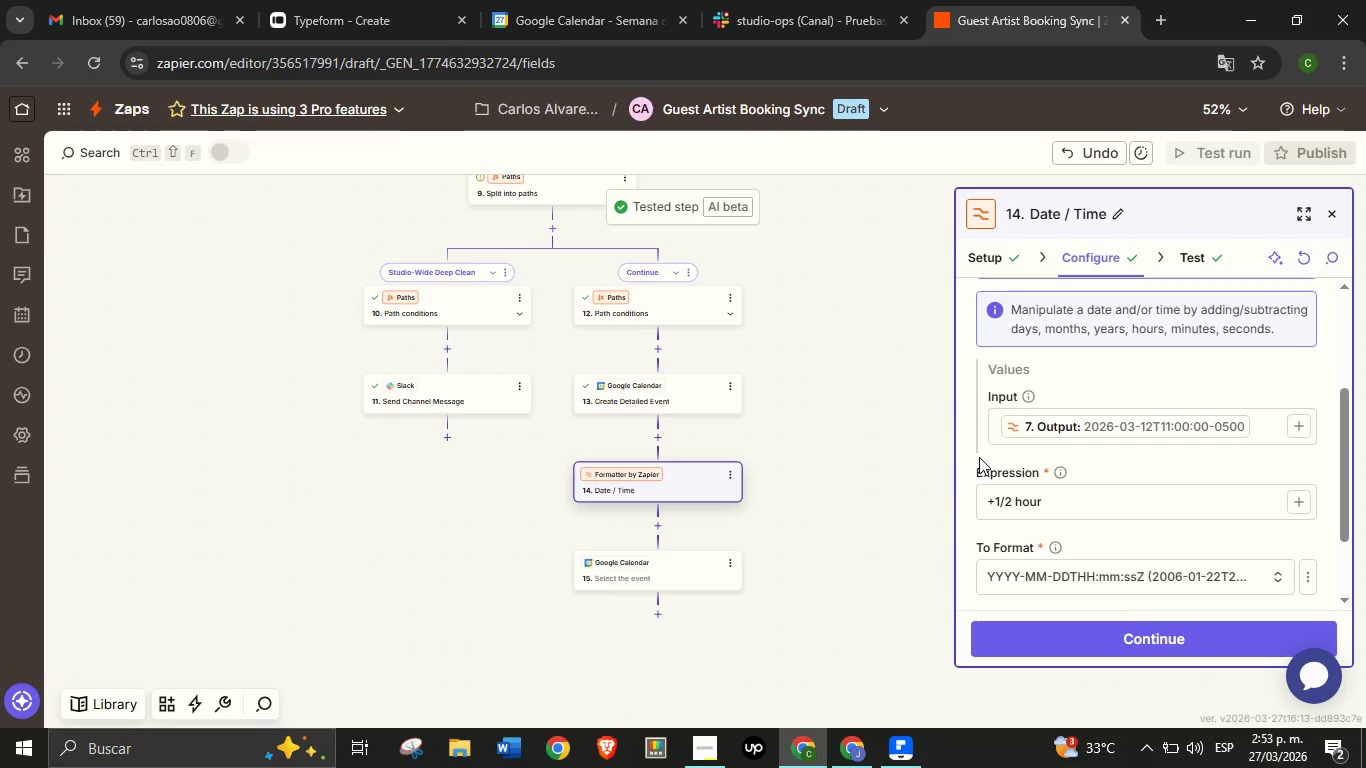 
double_click([1071, 505])
 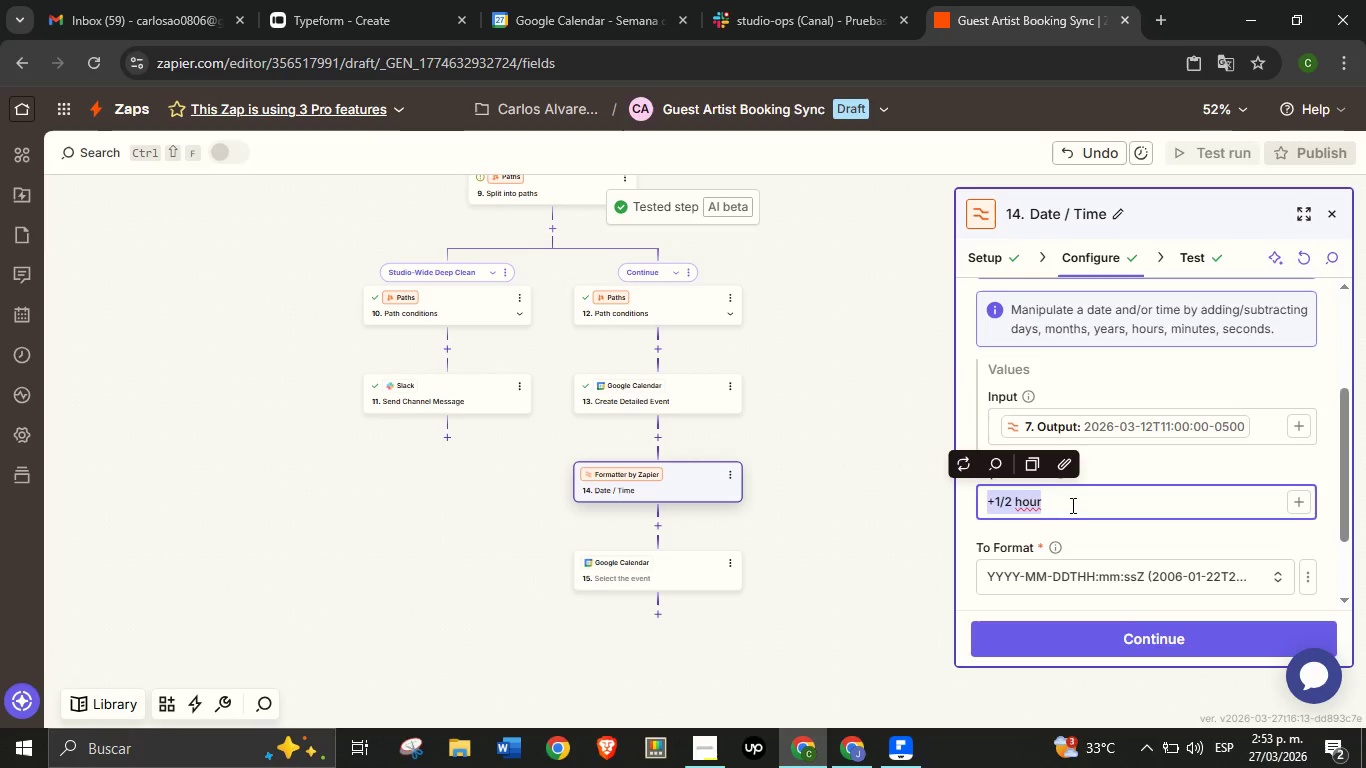 
triple_click([1071, 505])
 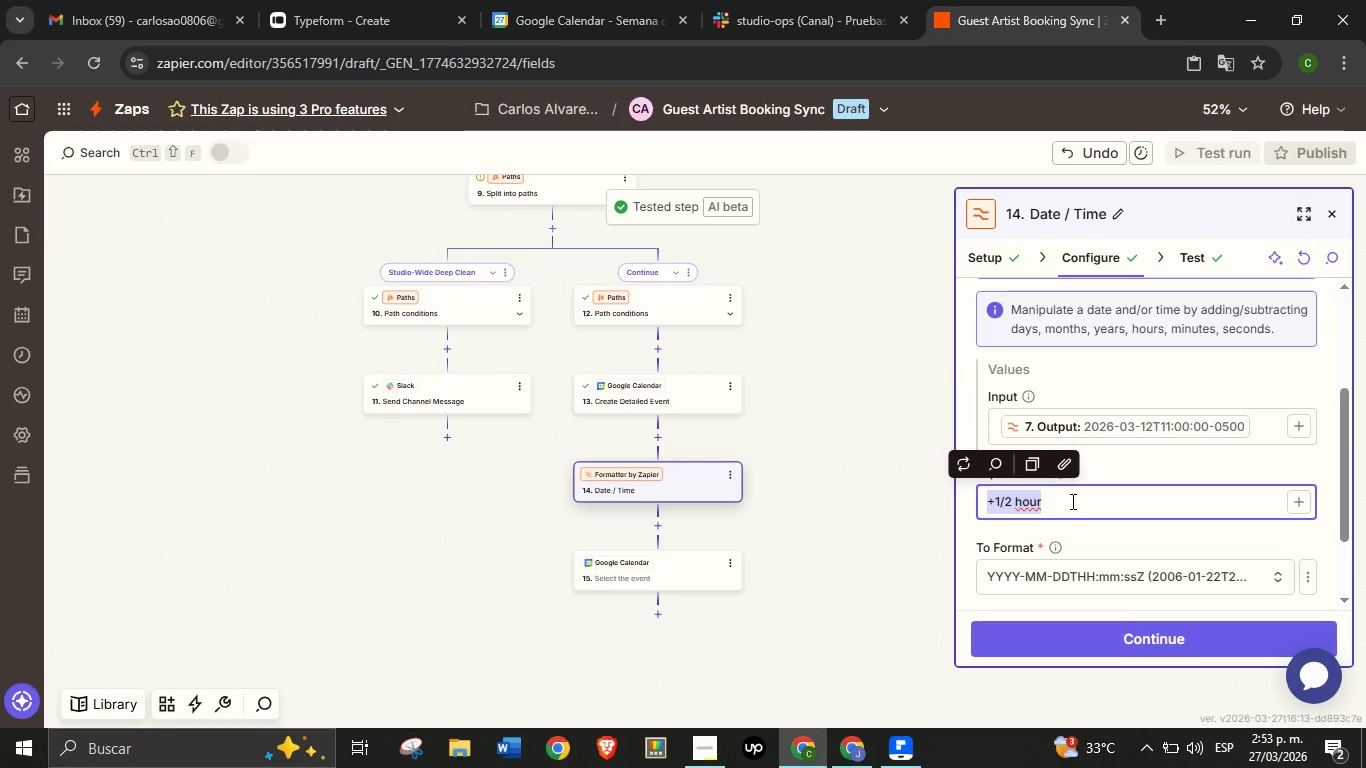 
type(=30m)
key(Backspace)
type( minutes)
 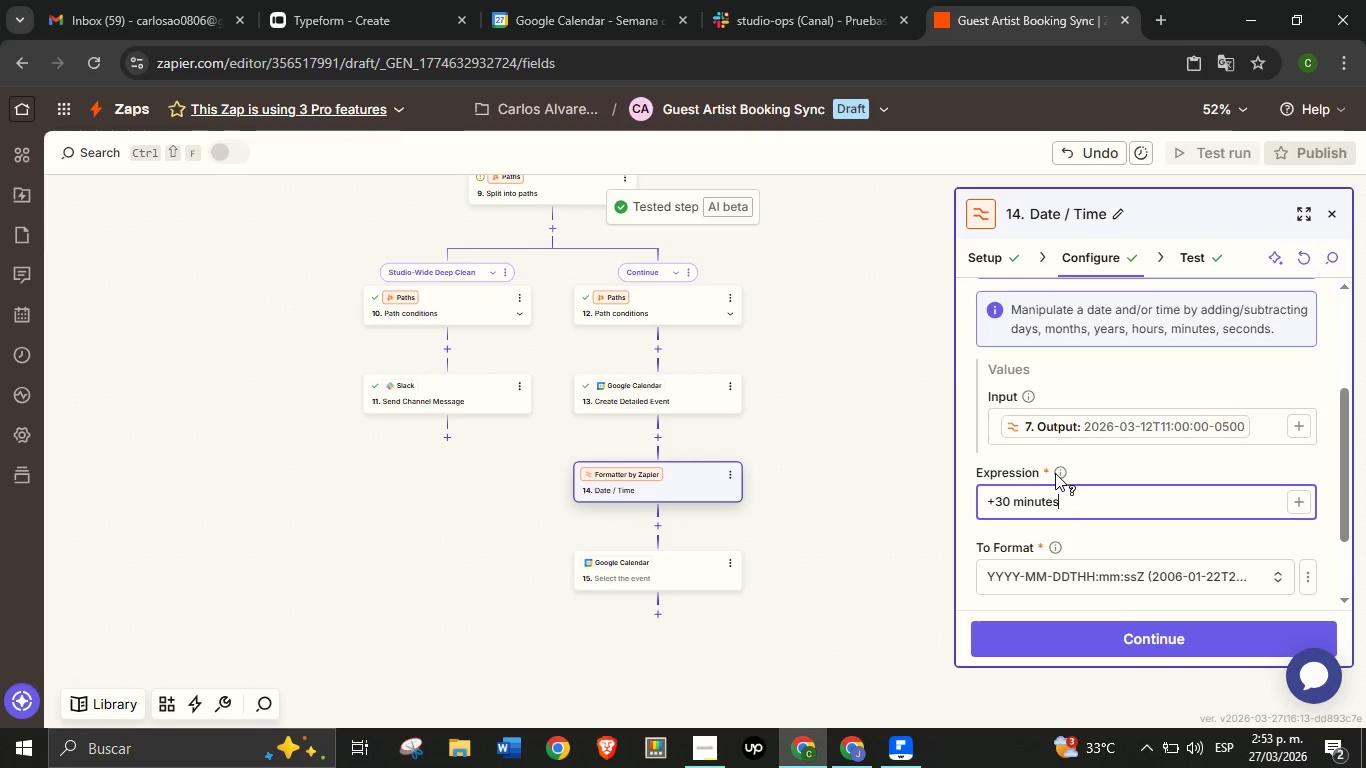 
left_click([1056, 473])
 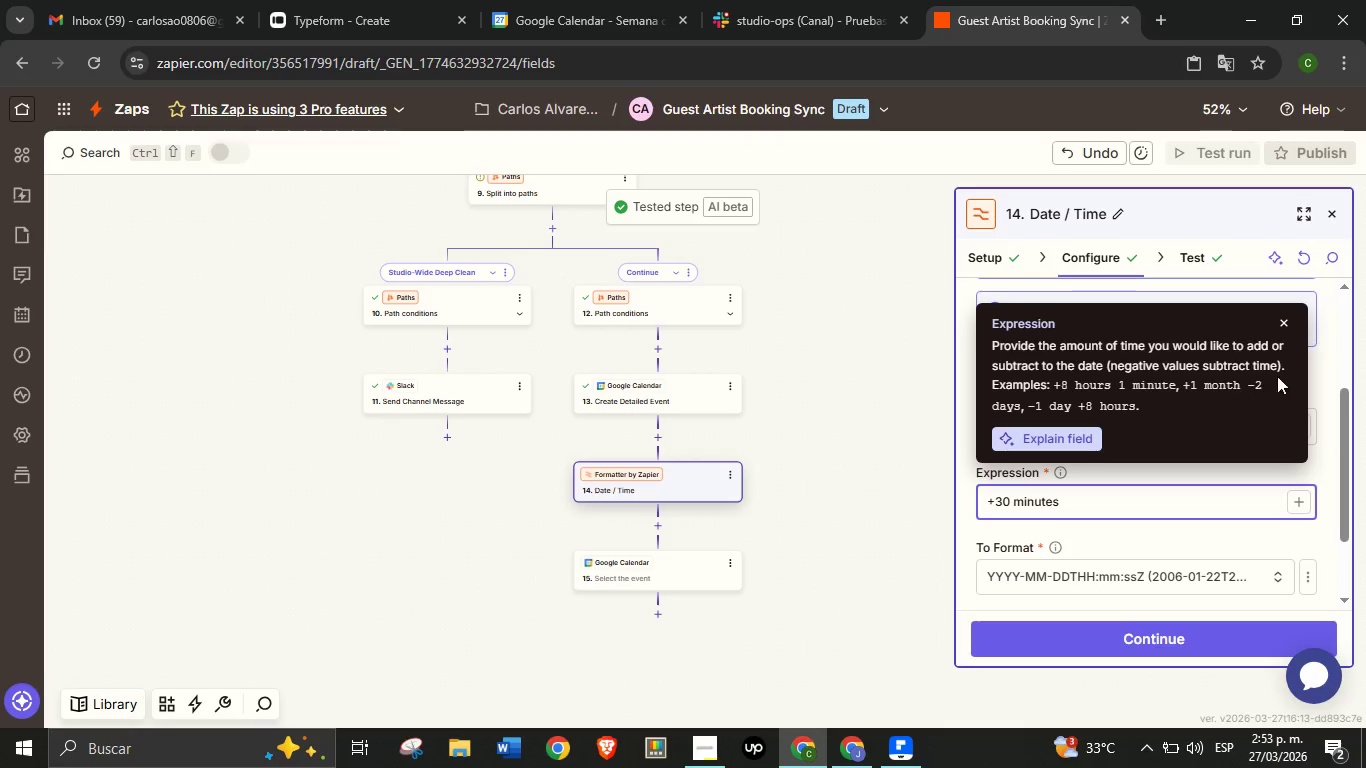 
left_click([1279, 325])
 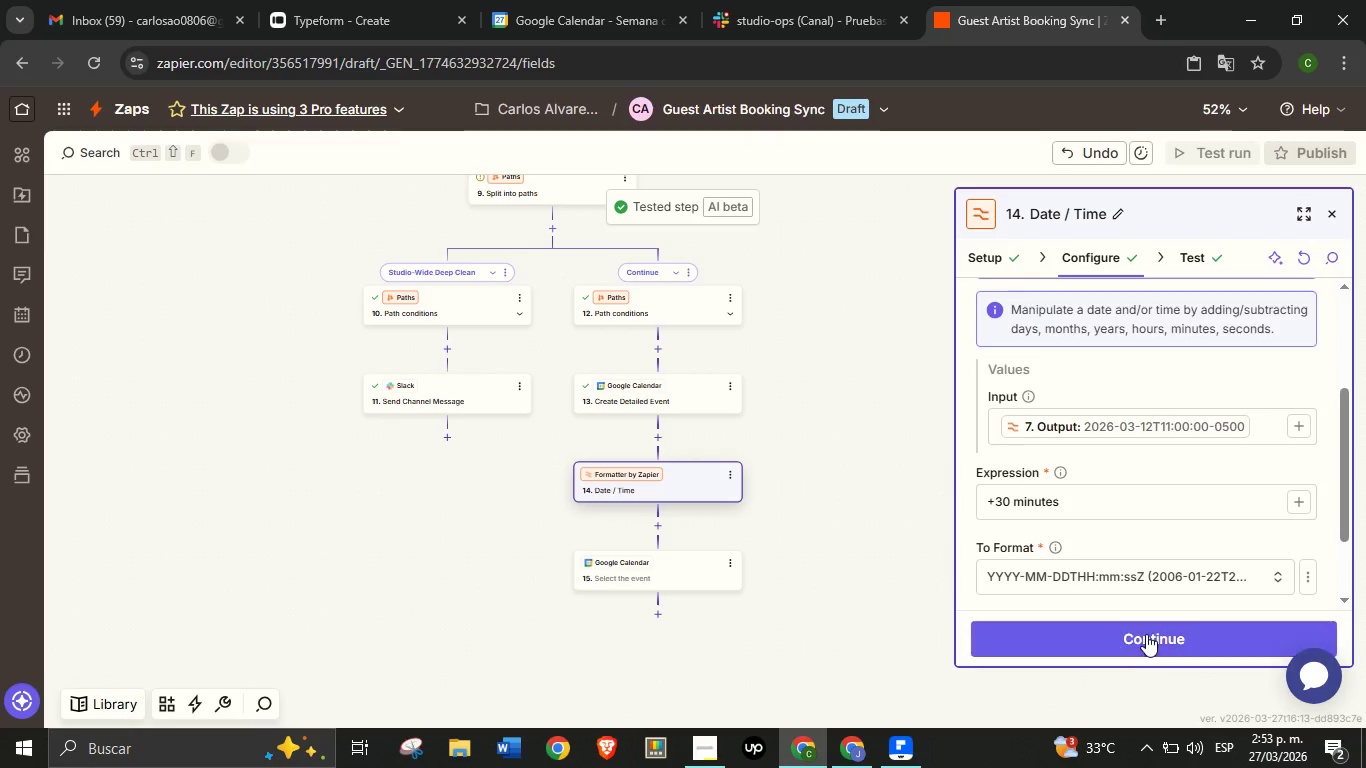 
left_click([1146, 634])
 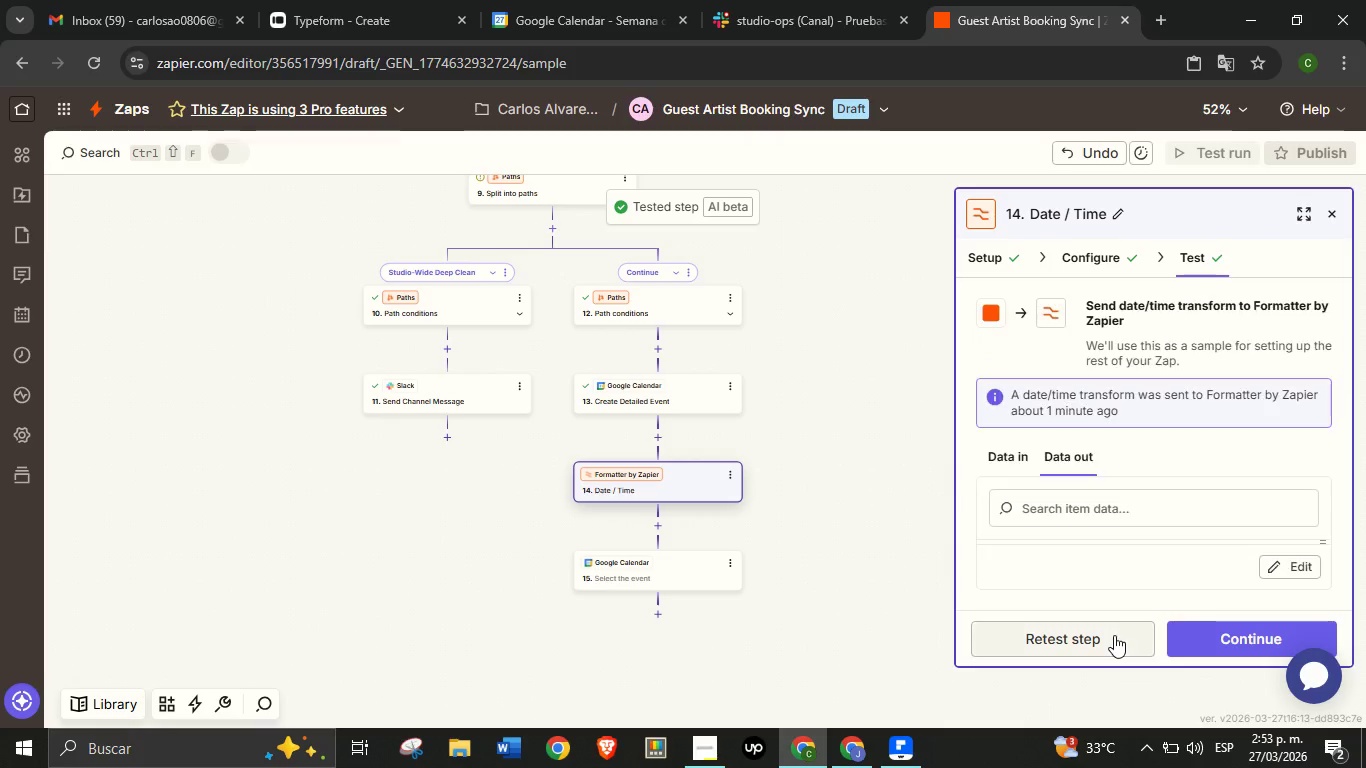 
left_click([1114, 635])
 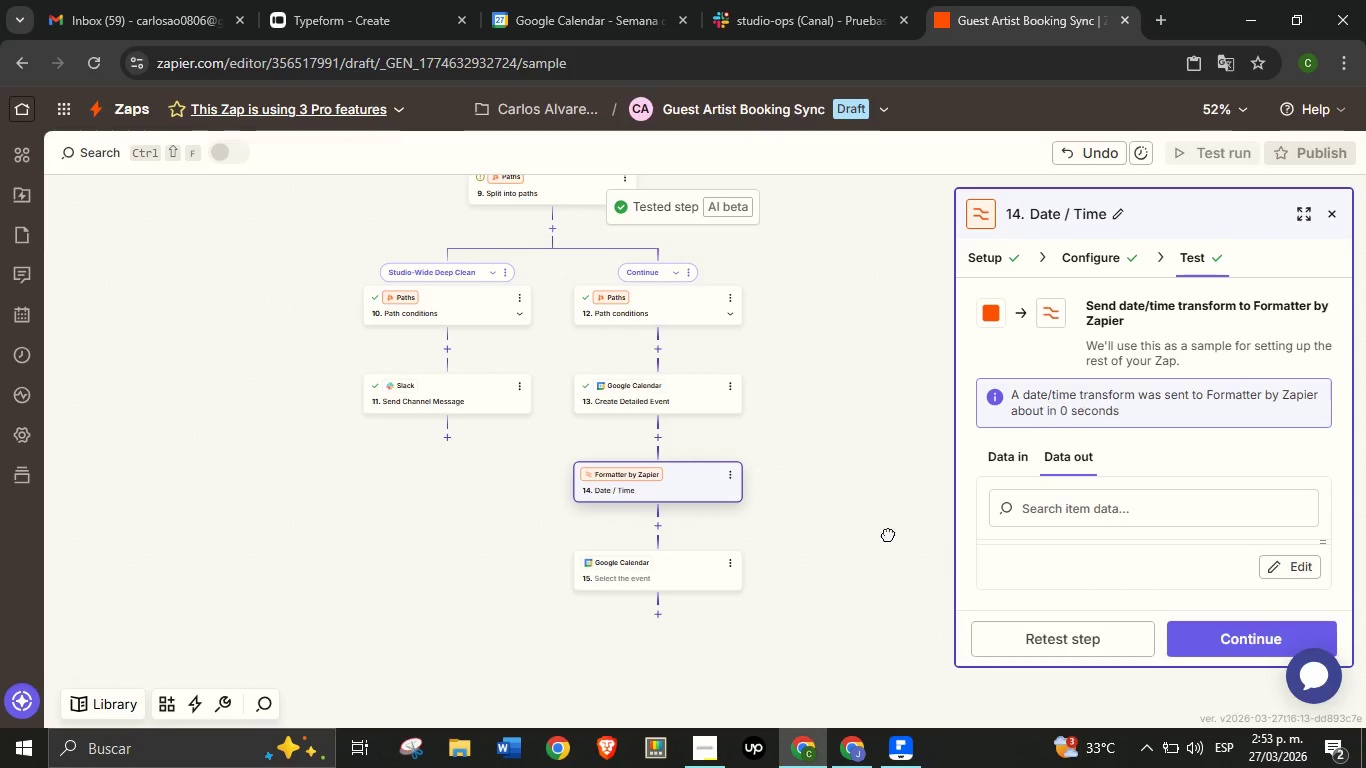 
left_click_drag(start_coordinate=[890, 545], to_coordinate=[872, 504])
 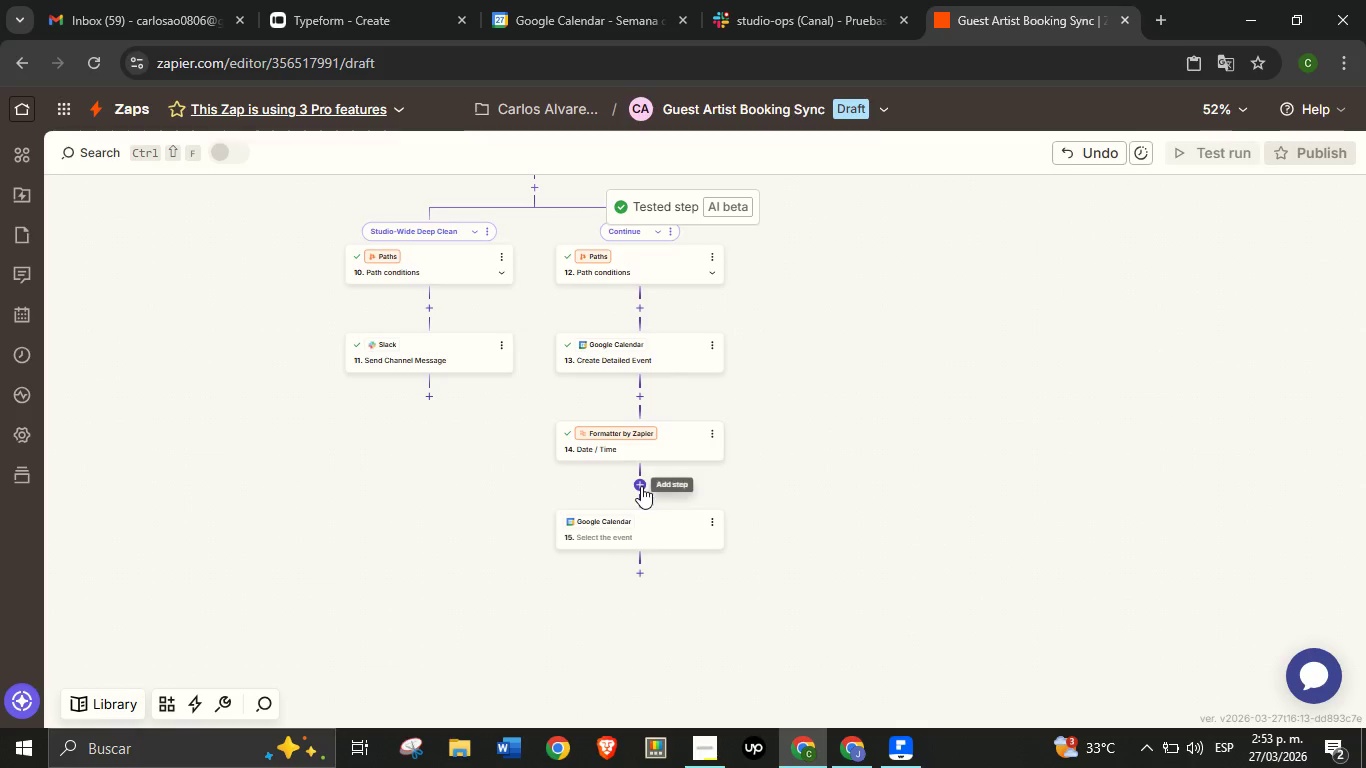 
wait(6.11)
 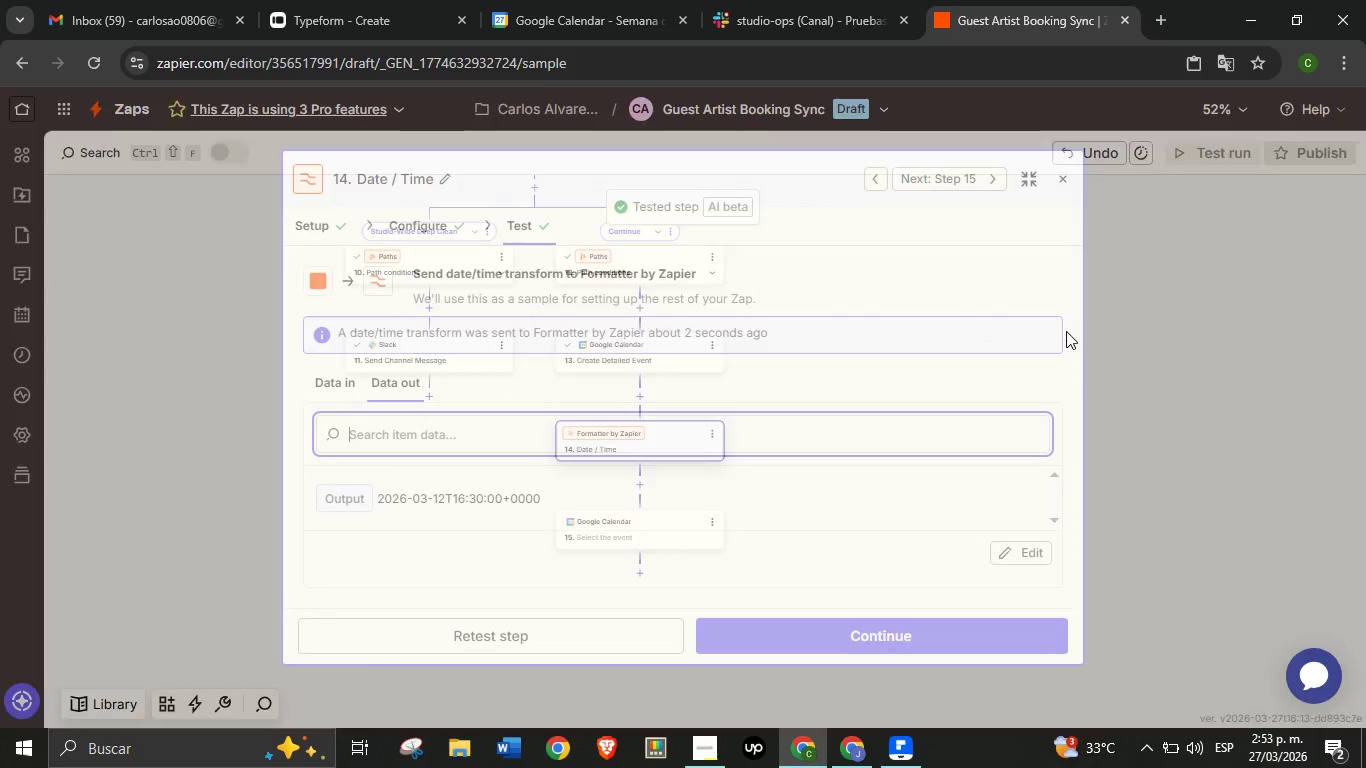 
left_click([641, 485])
 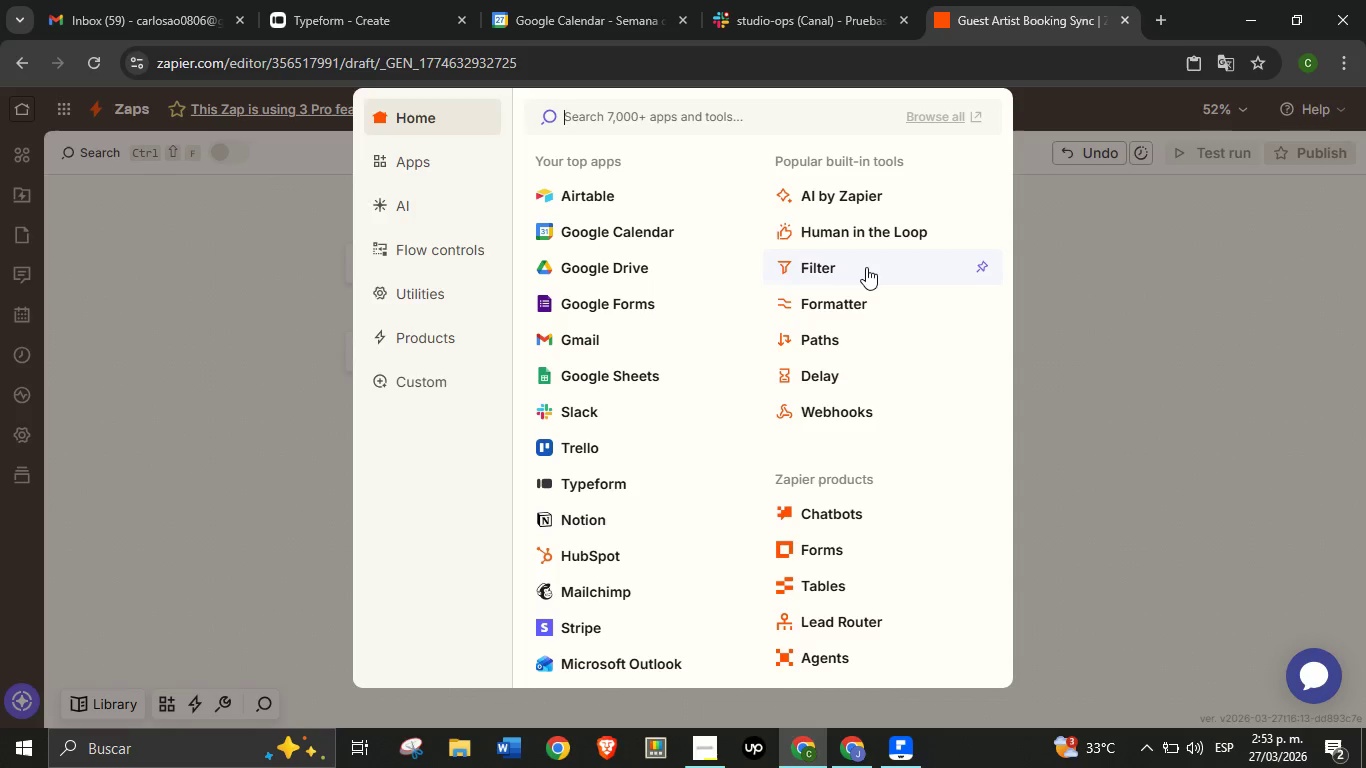 
wait(14.25)
 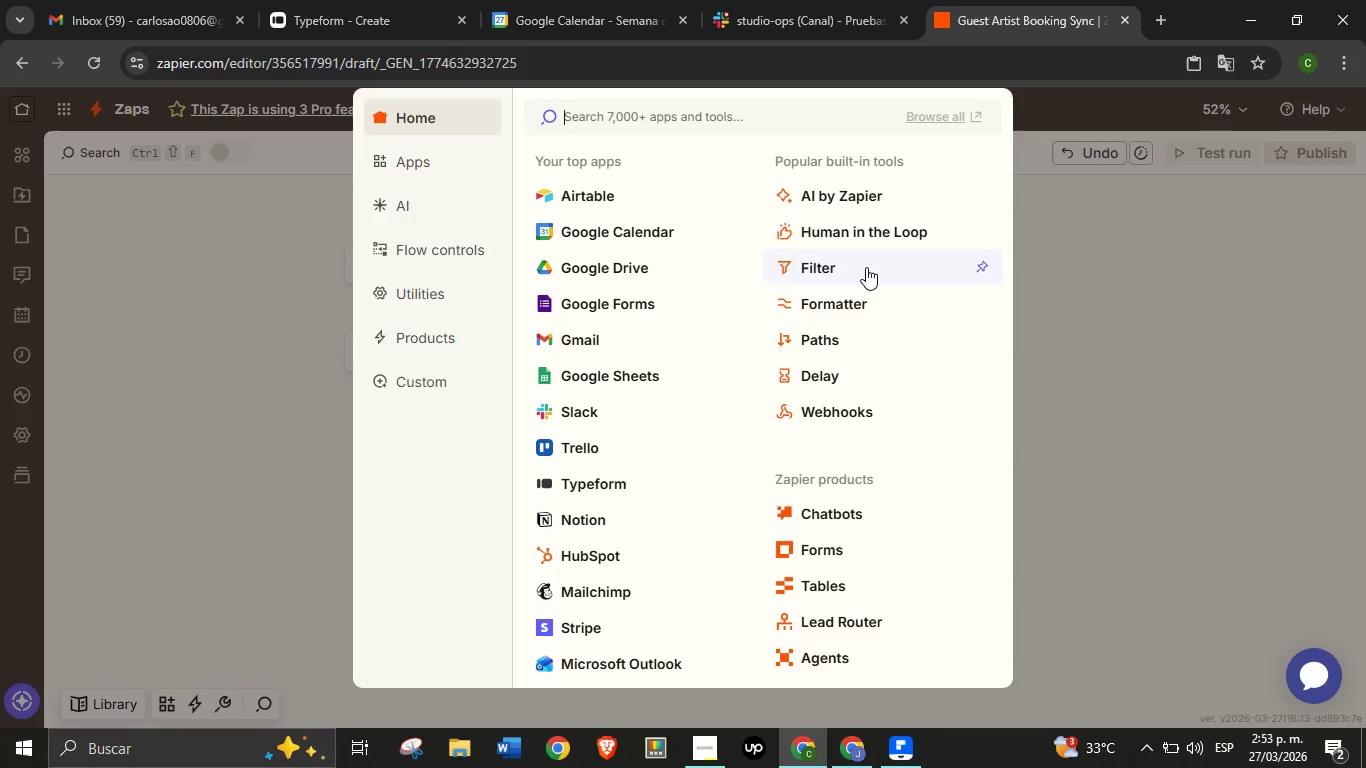 
left_click([844, 307])
 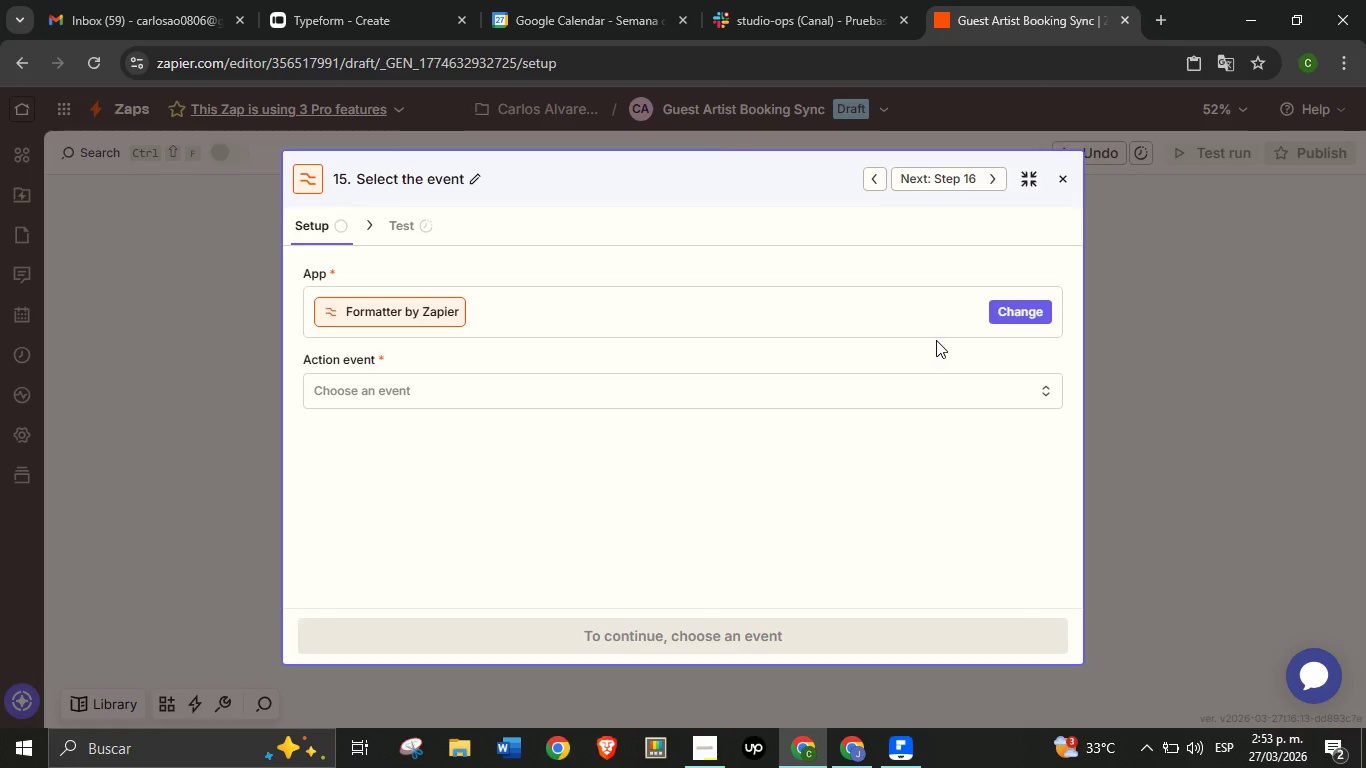 
wait(9.7)
 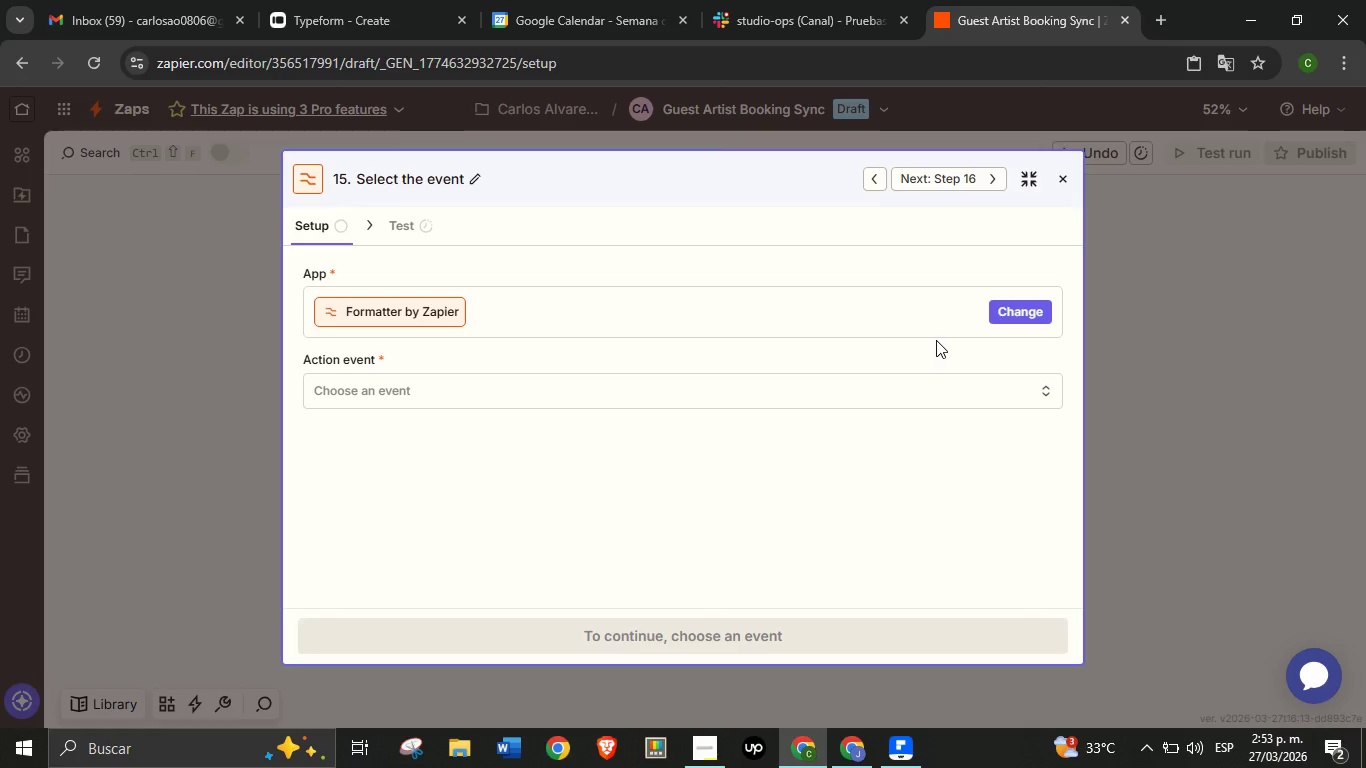 
left_click([1140, 421])
 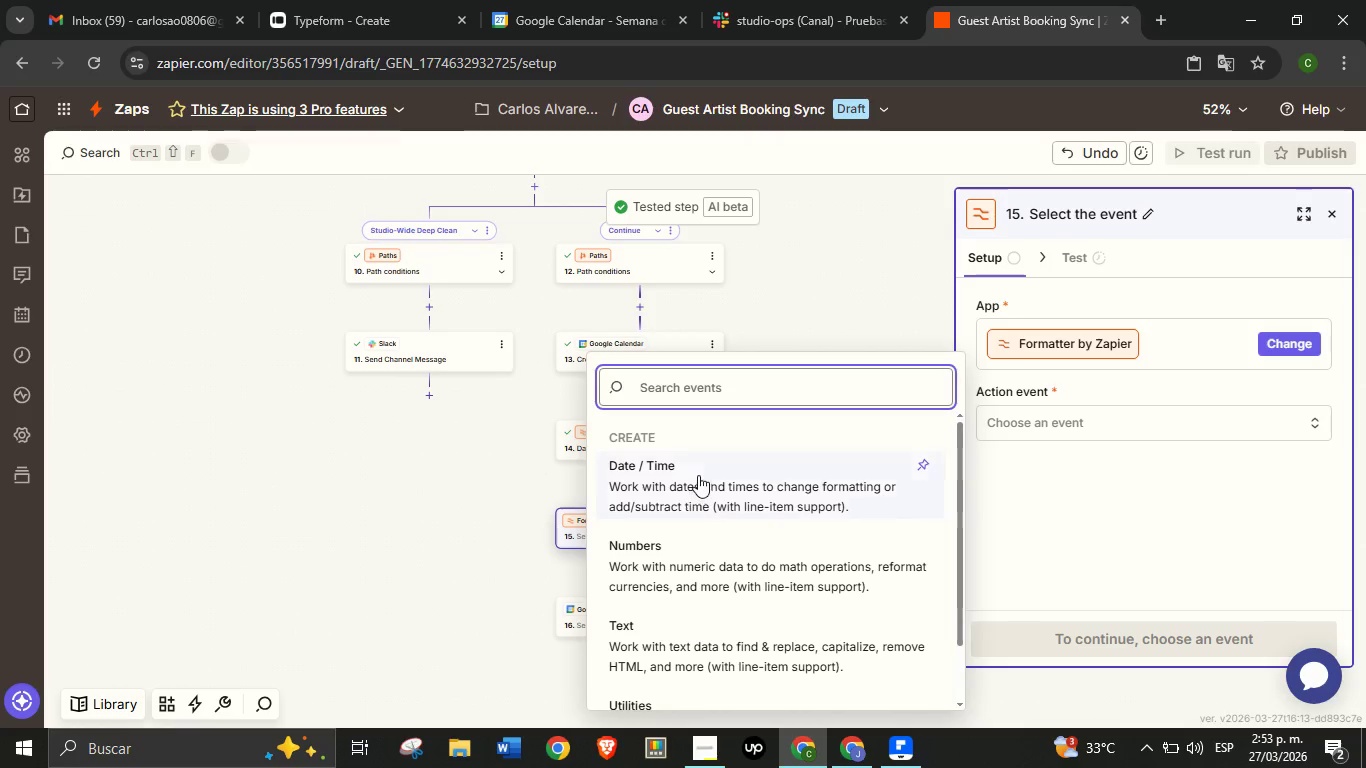 
left_click([698, 475])
 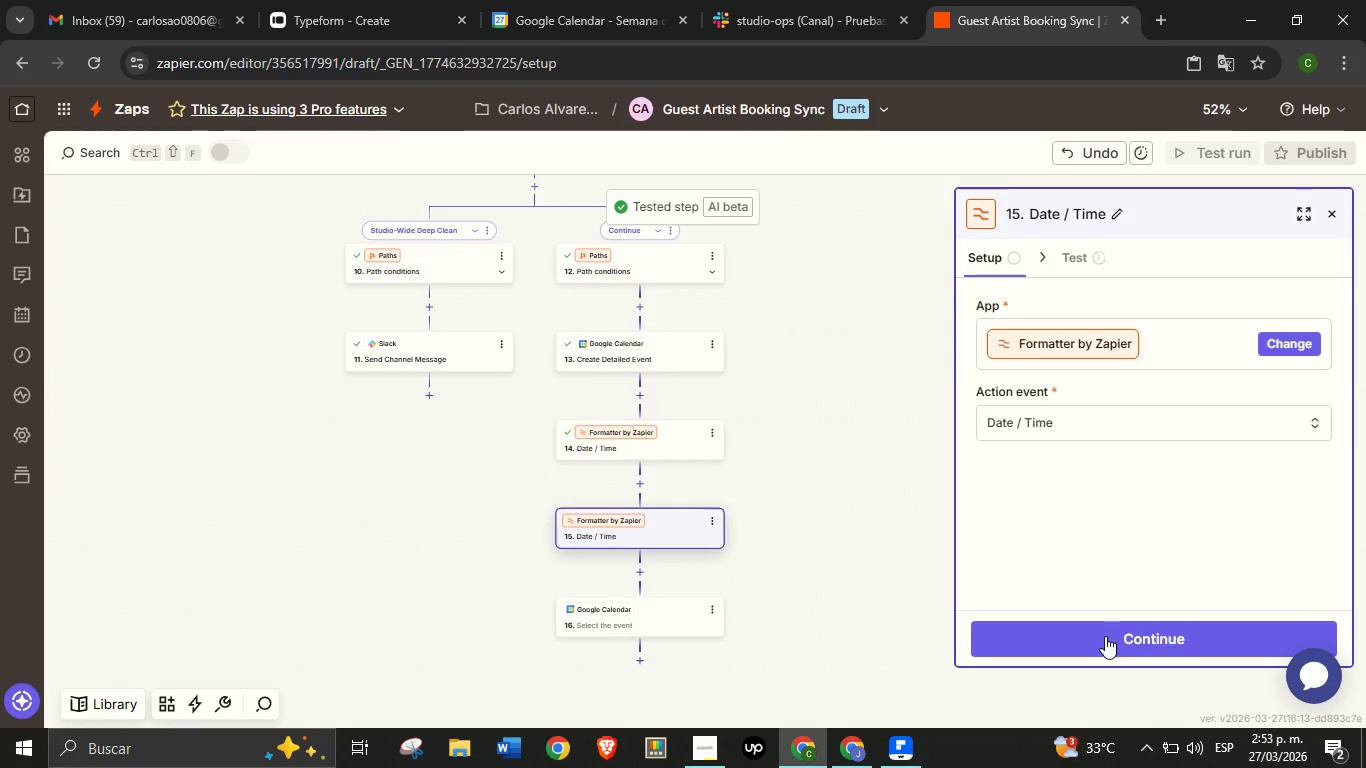 
left_click([1105, 636])
 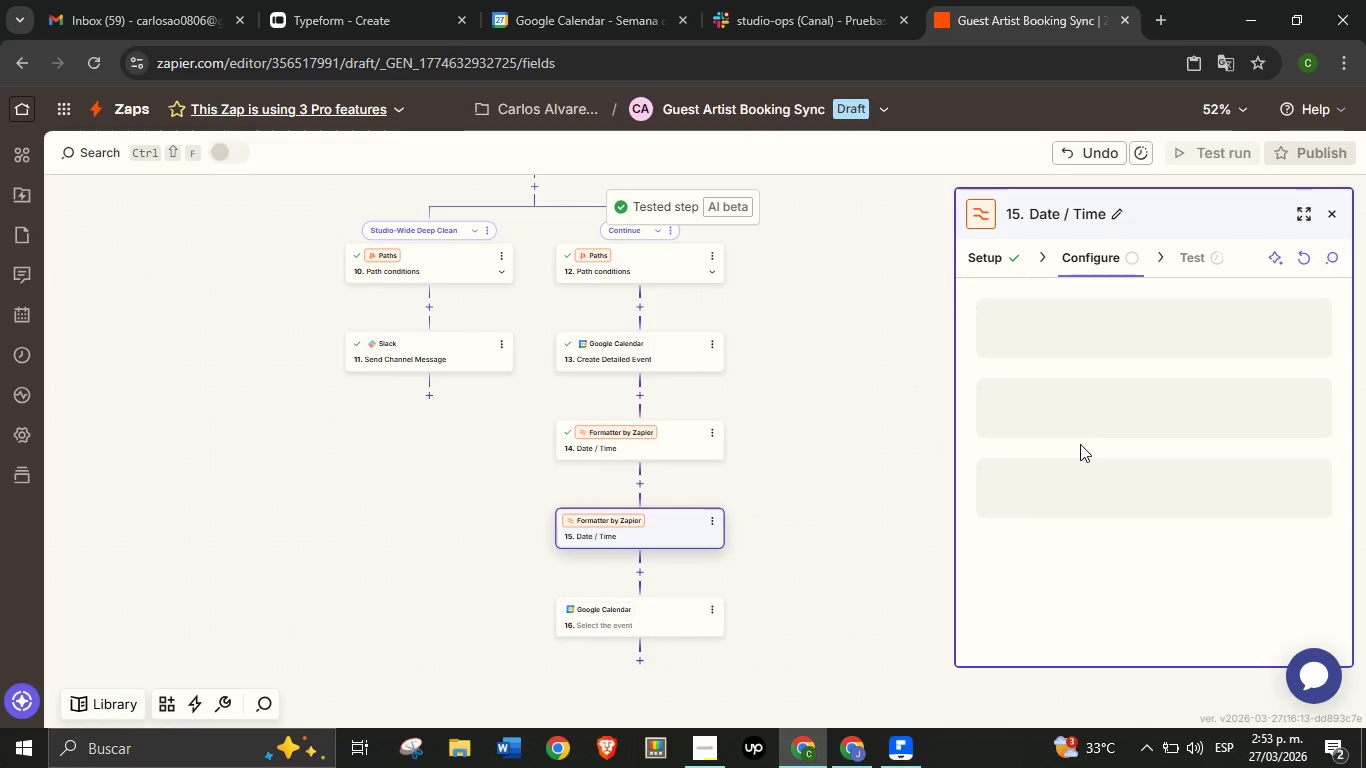 
mouse_move([1111, 399])
 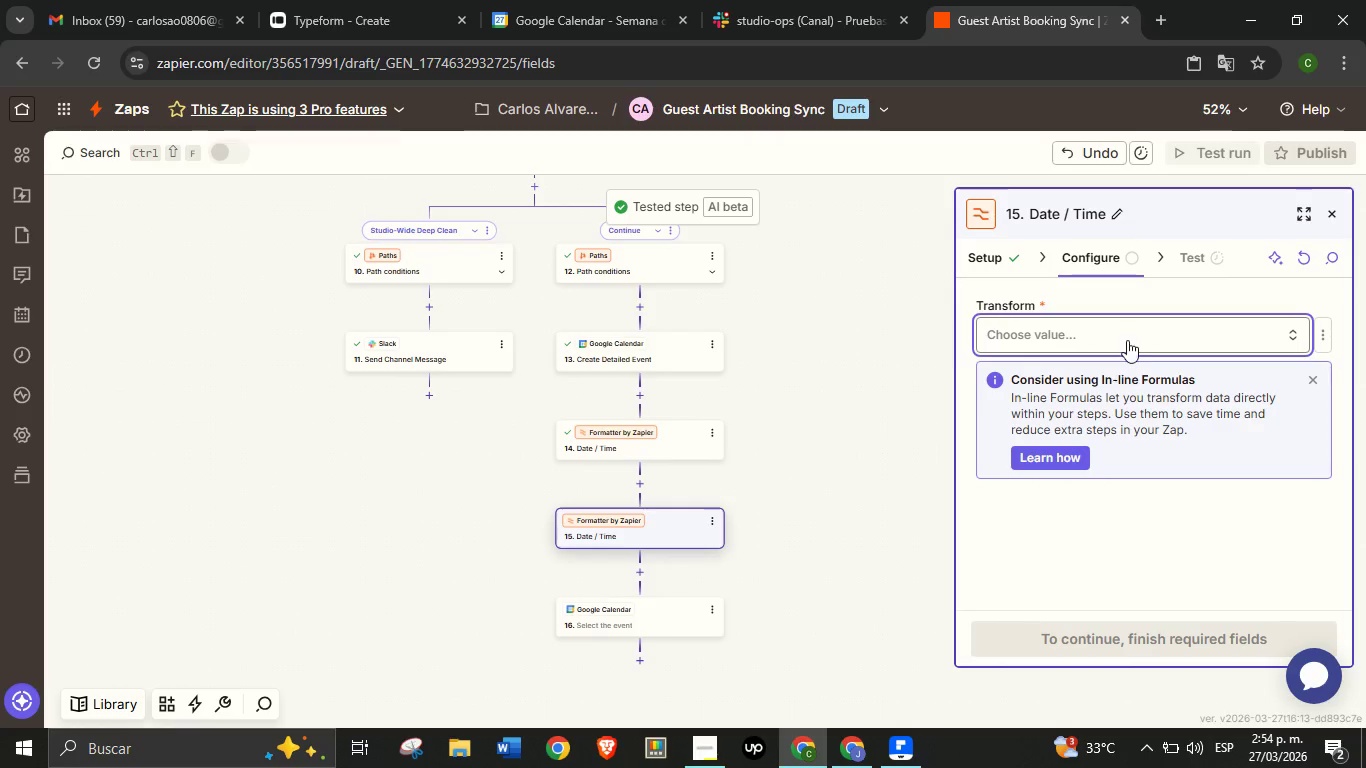 
left_click([1127, 340])
 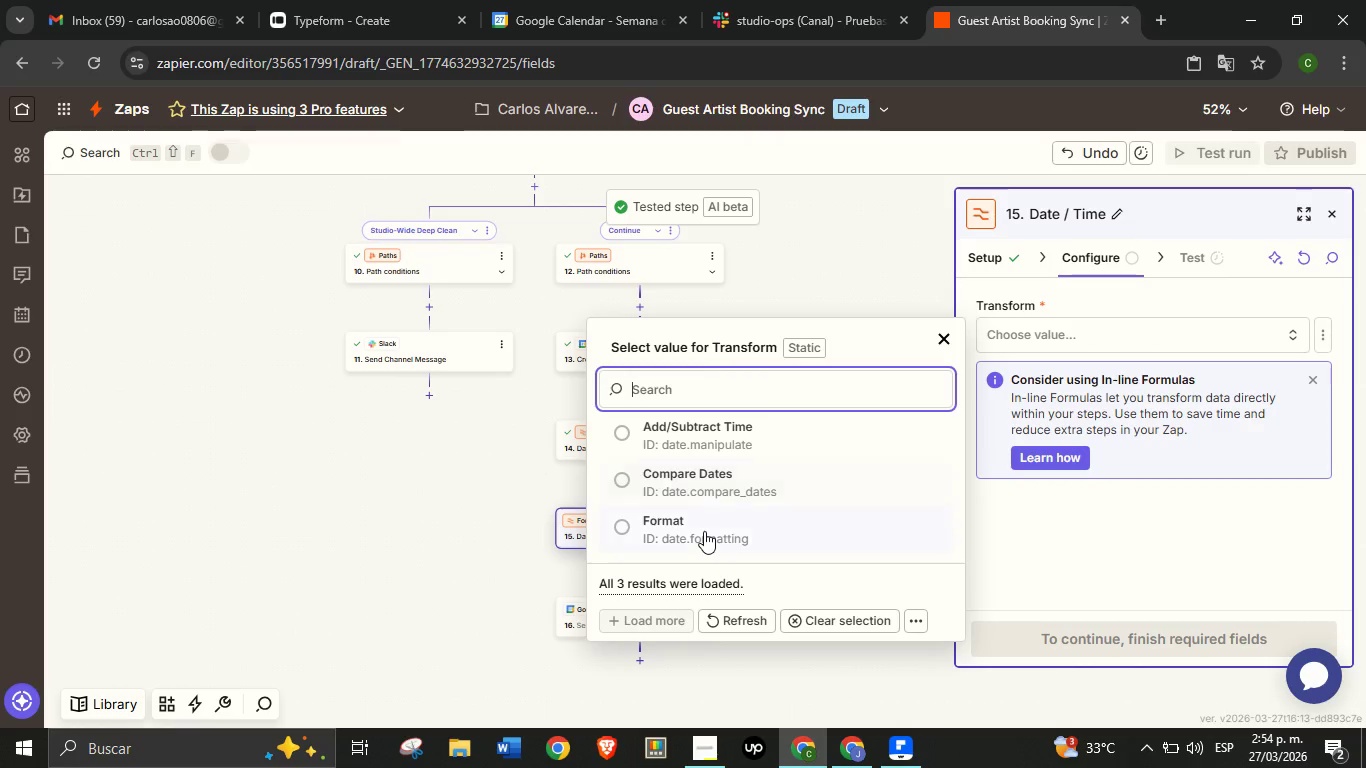 
left_click([704, 531])
 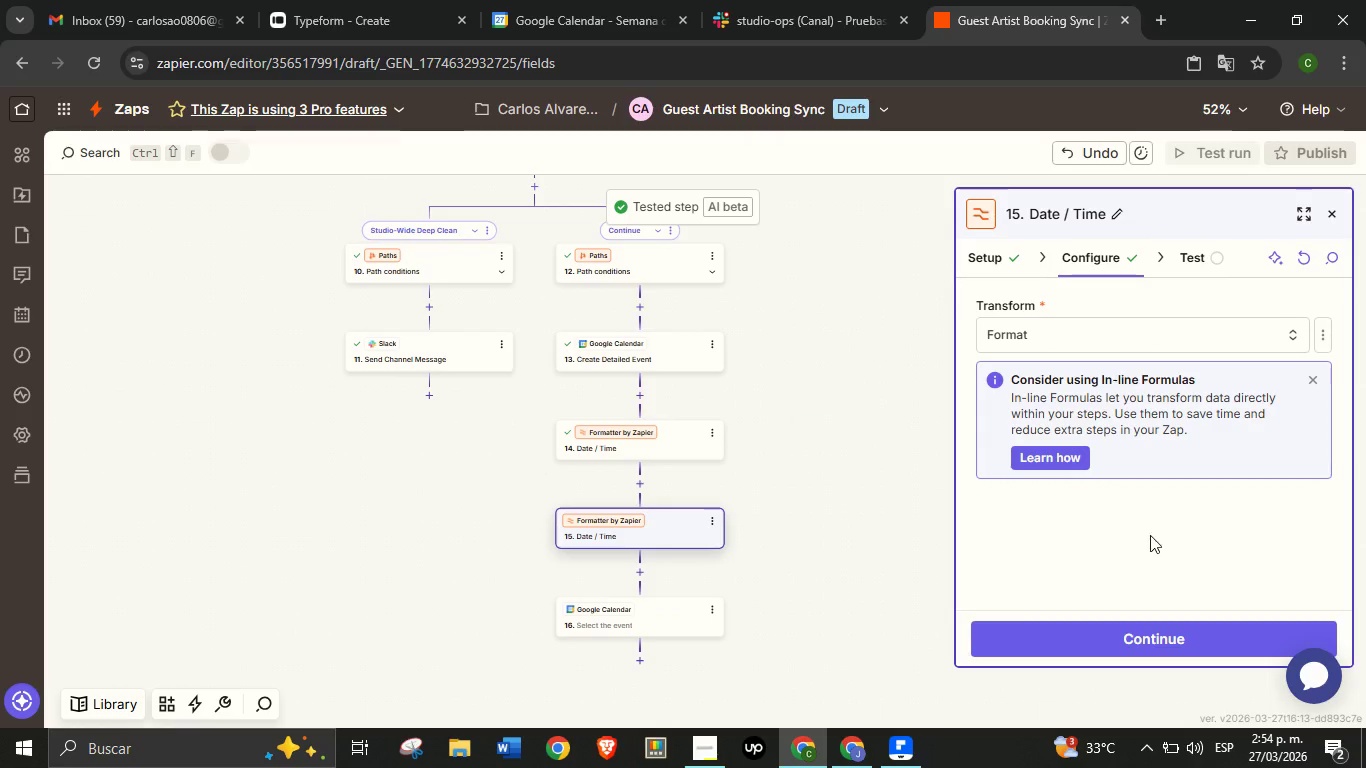 
scroll: coordinate [1154, 478], scroll_direction: down, amount: 4.0
 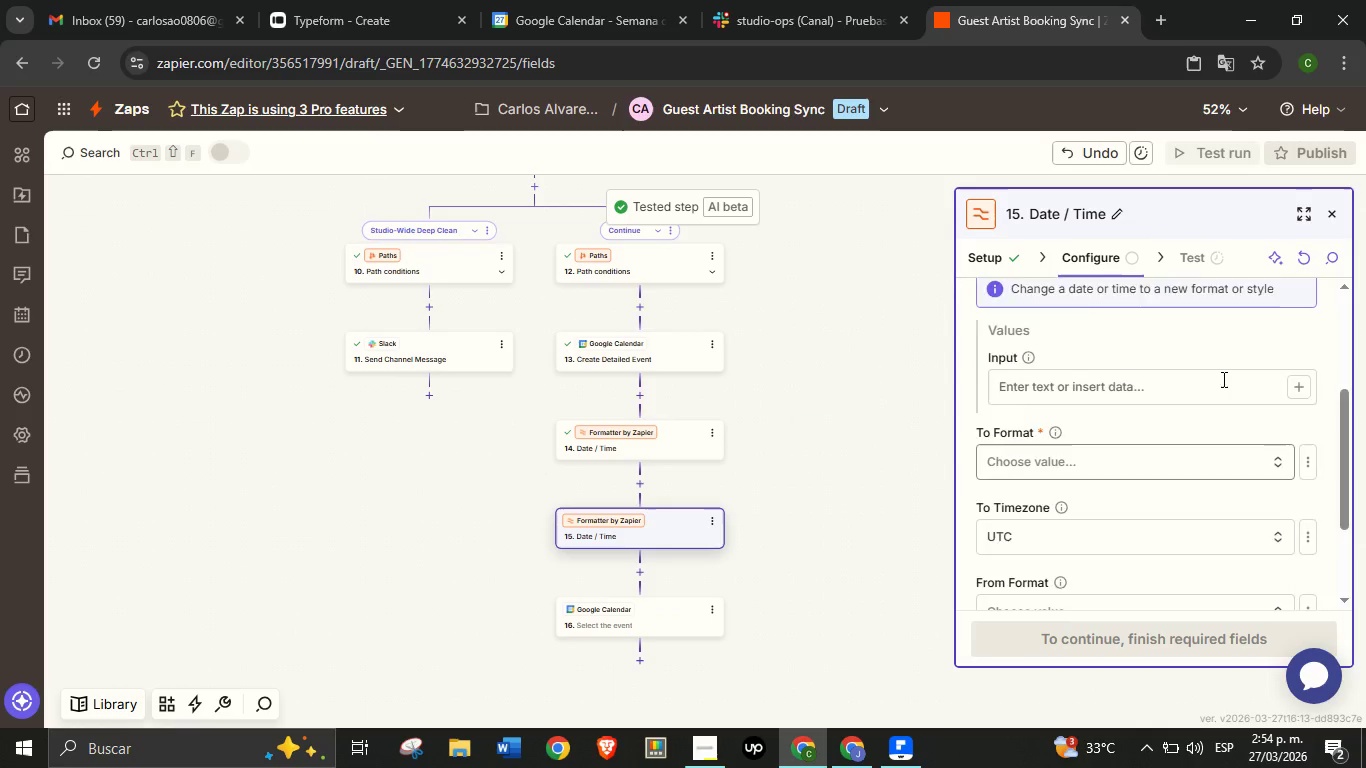 
scroll: coordinate [1223, 378], scroll_direction: up, amount: 2.0
 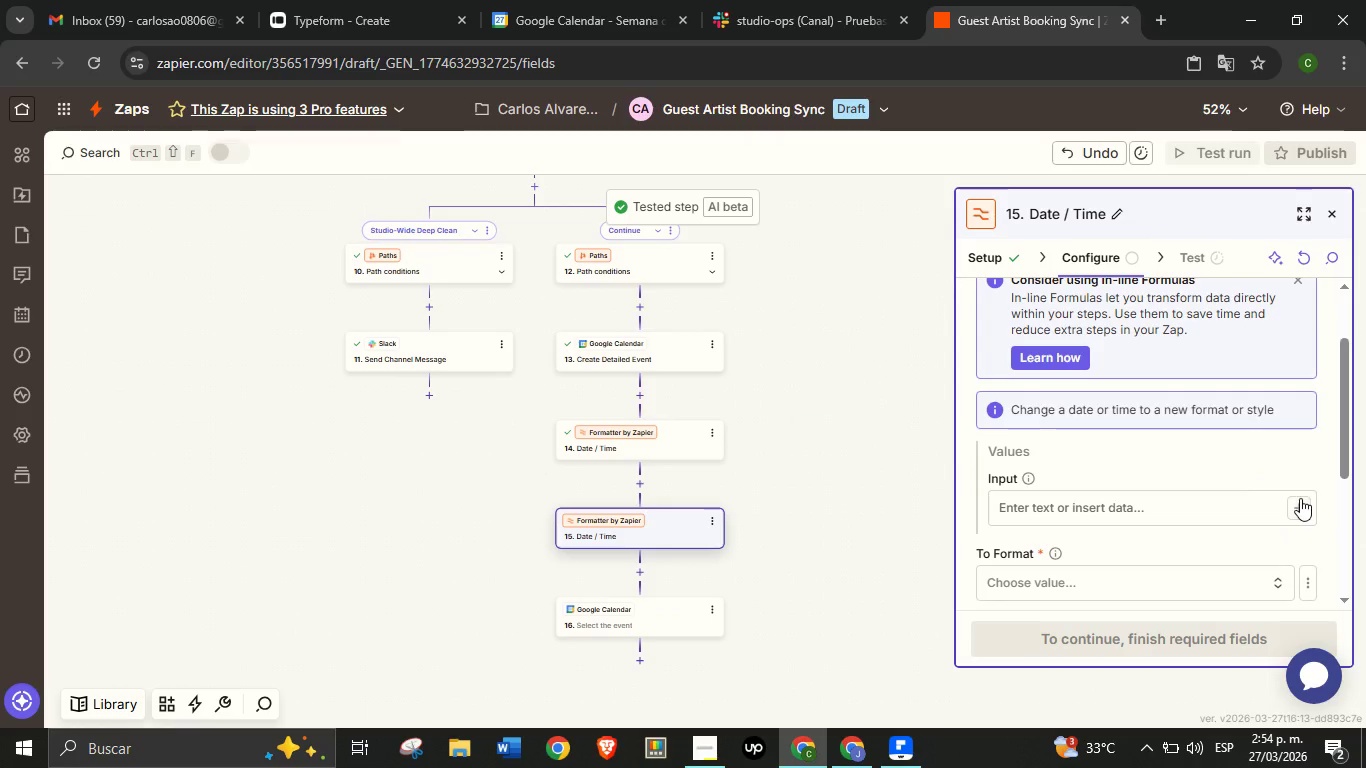 
left_click([1300, 498])
 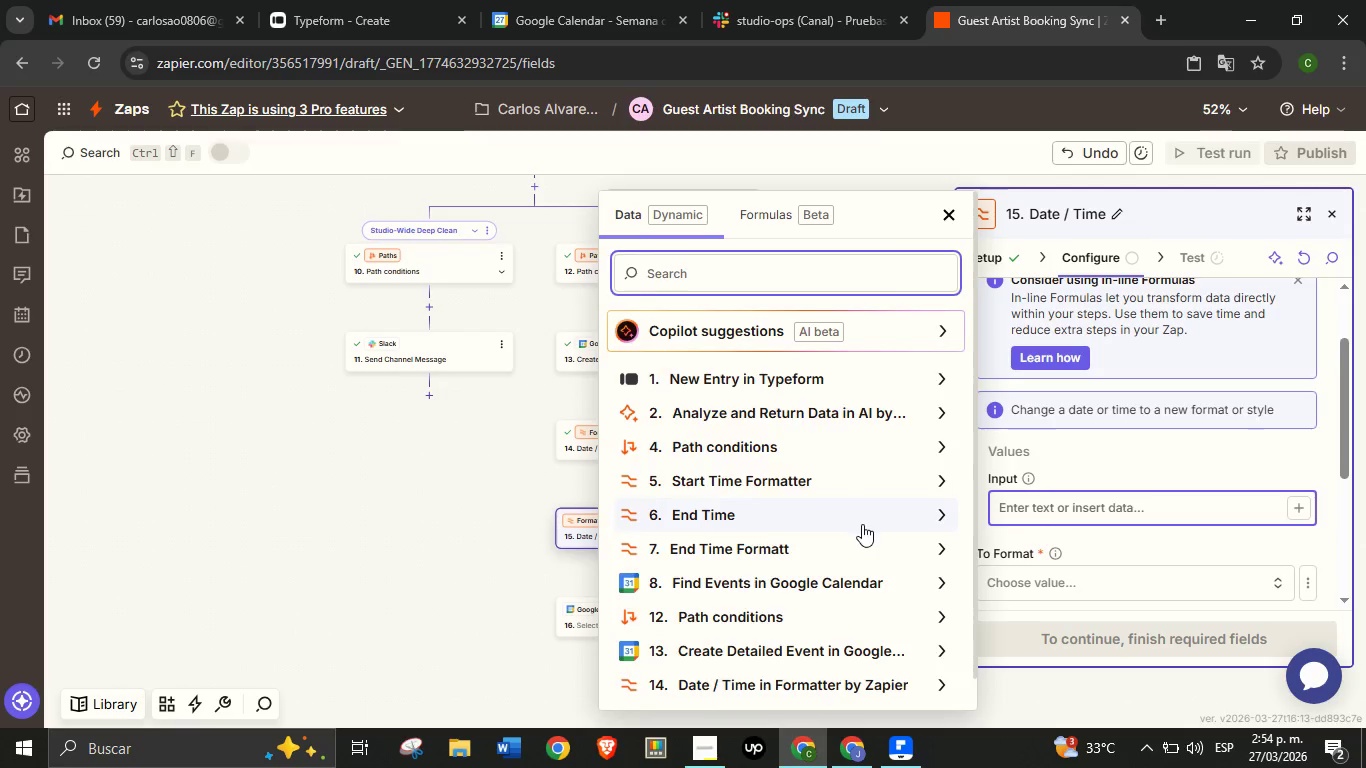 
scroll: coordinate [862, 524], scroll_direction: down, amount: 3.0
 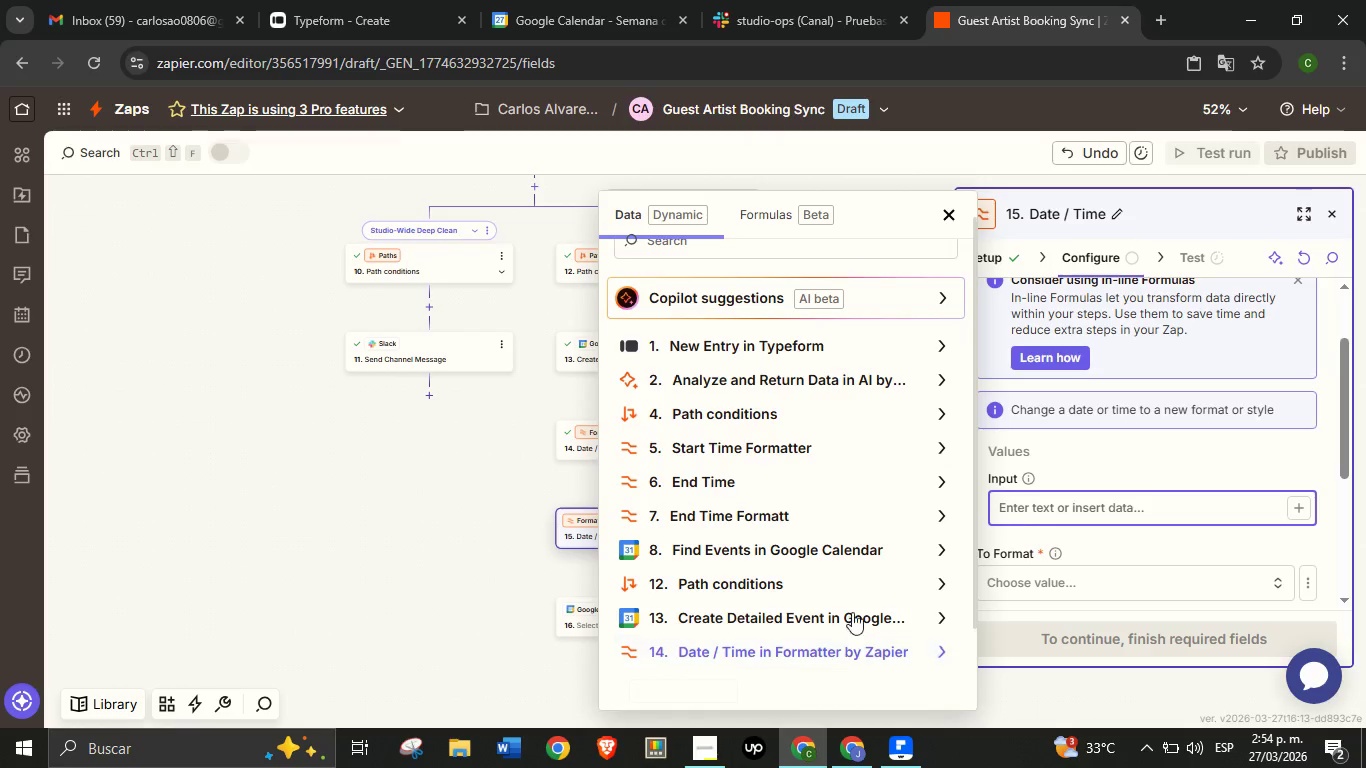 
left_click([849, 646])
 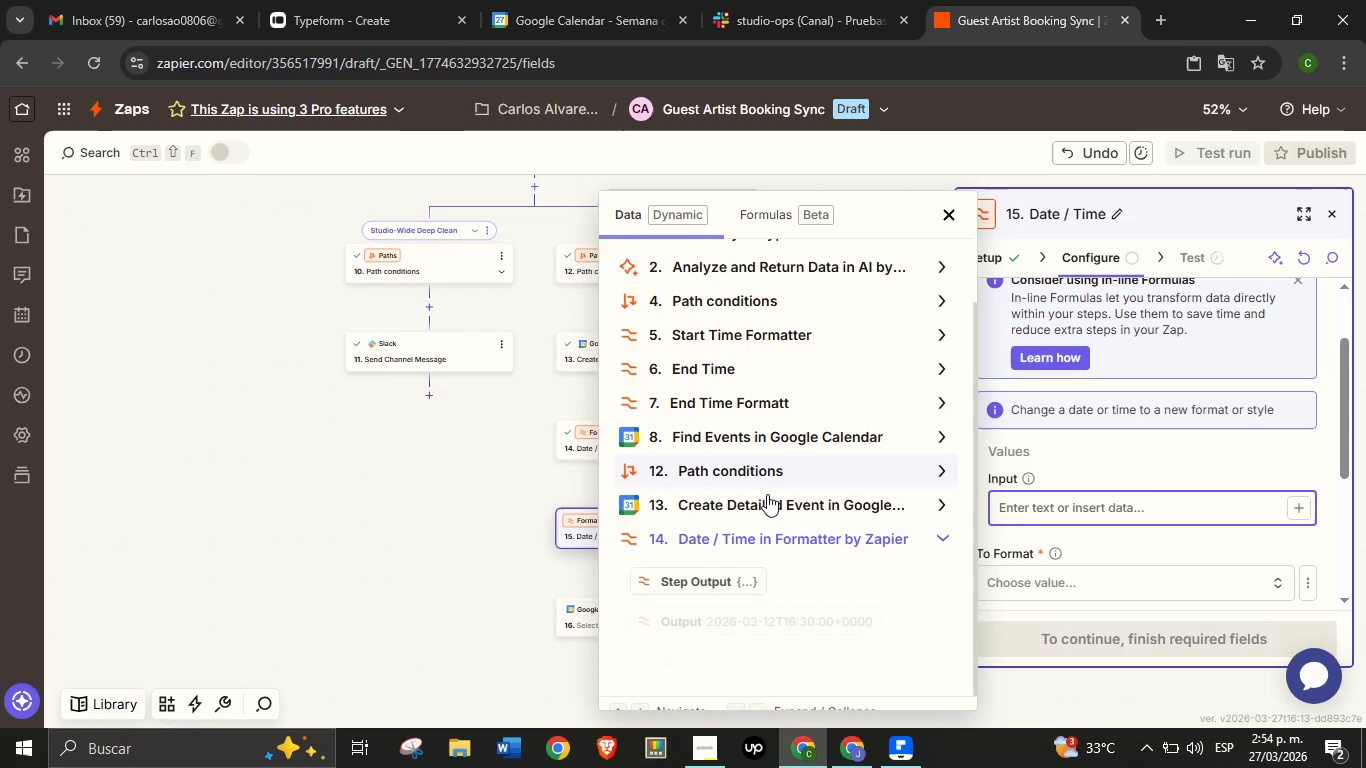 
scroll: coordinate [793, 474], scroll_direction: down, amount: 3.0
 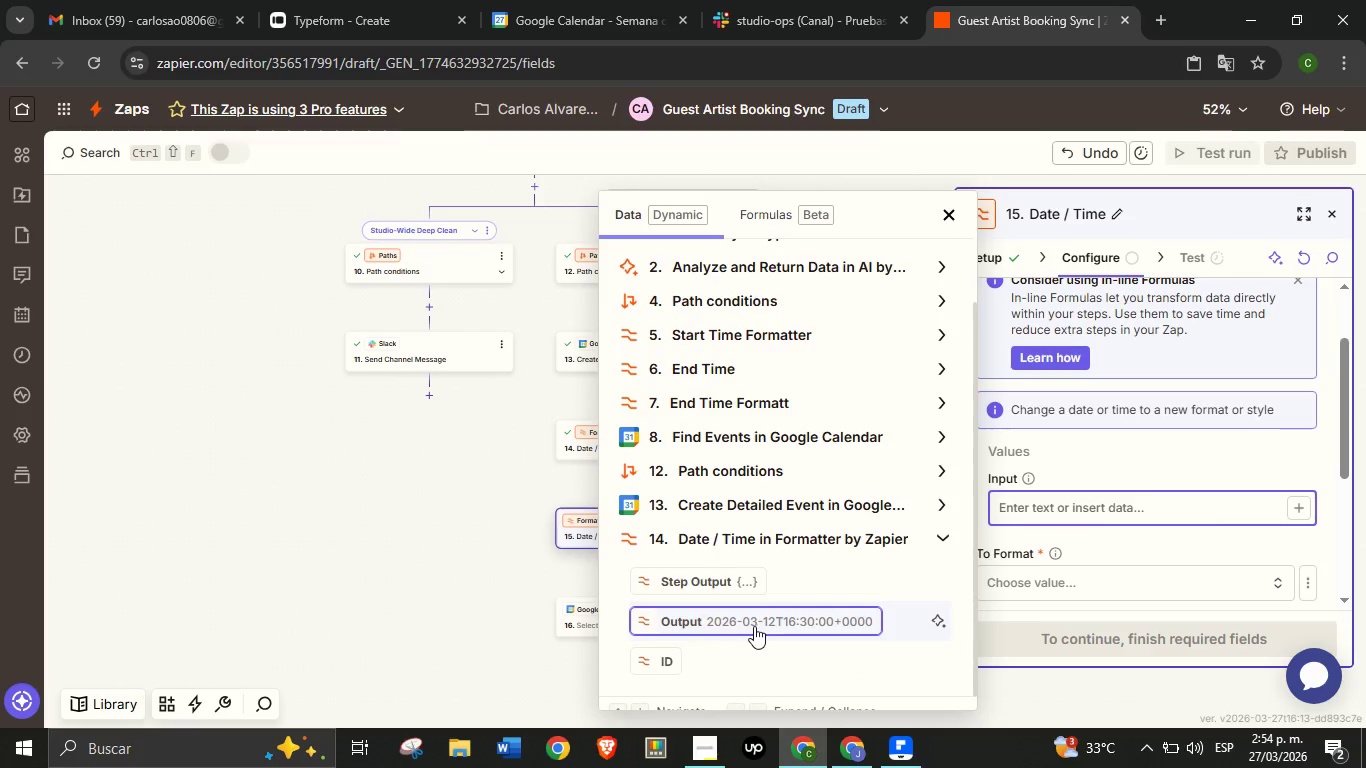 
left_click([753, 626])
 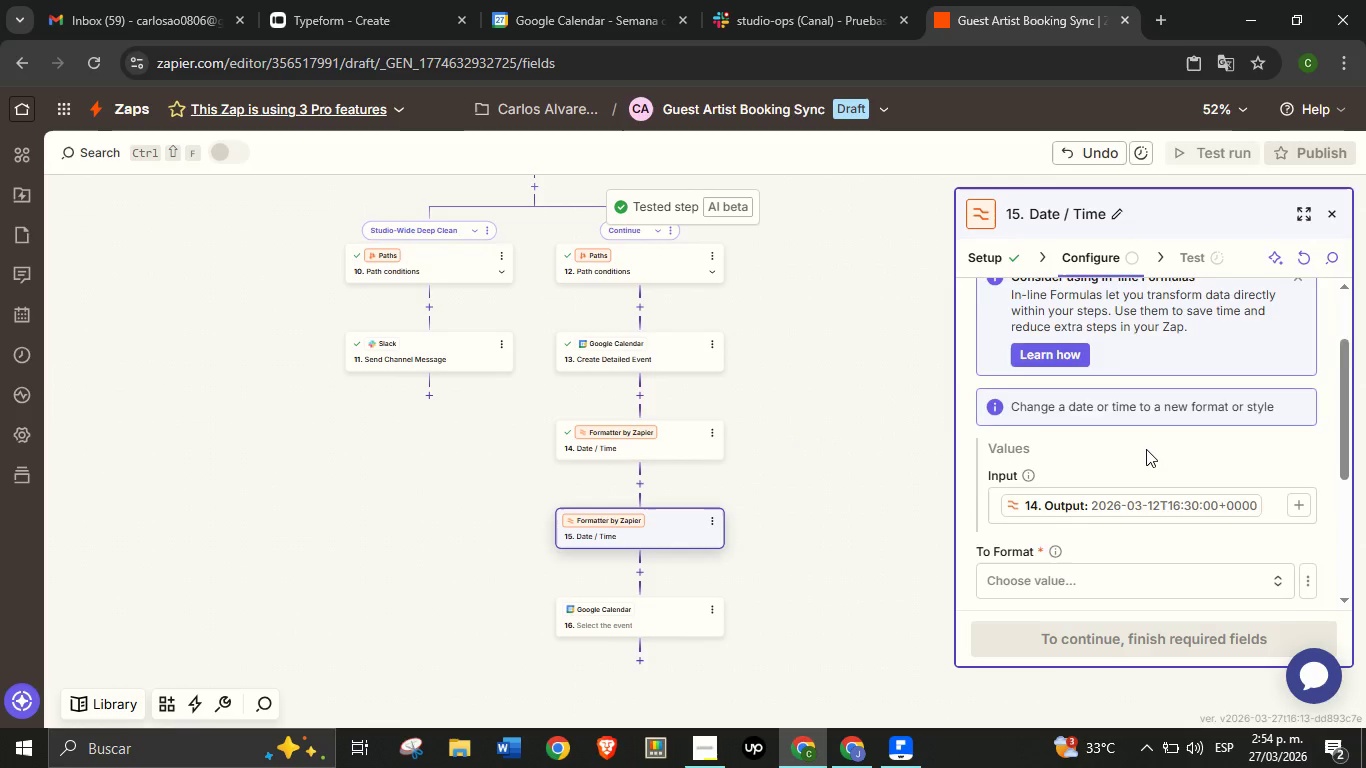 
scroll: coordinate [1146, 449], scroll_direction: down, amount: 2.0
 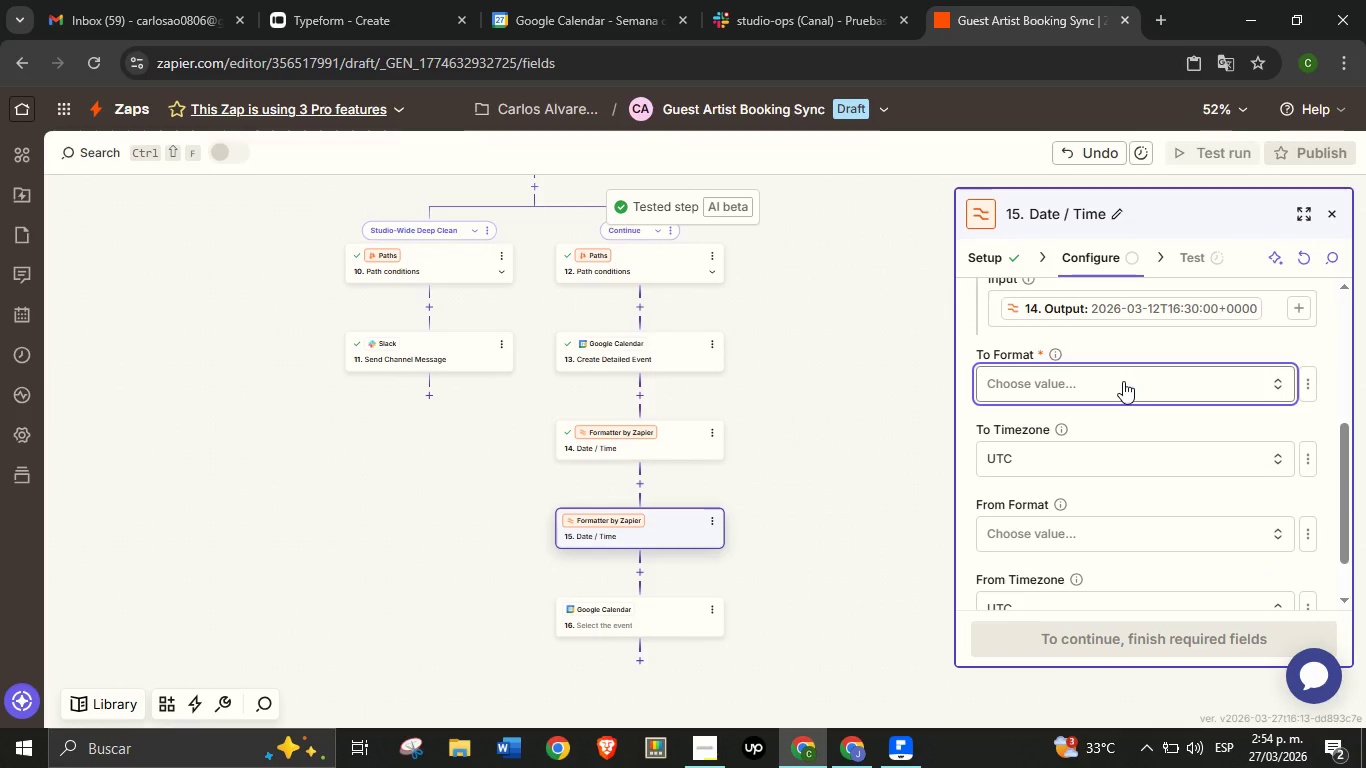 
left_click([1123, 381])
 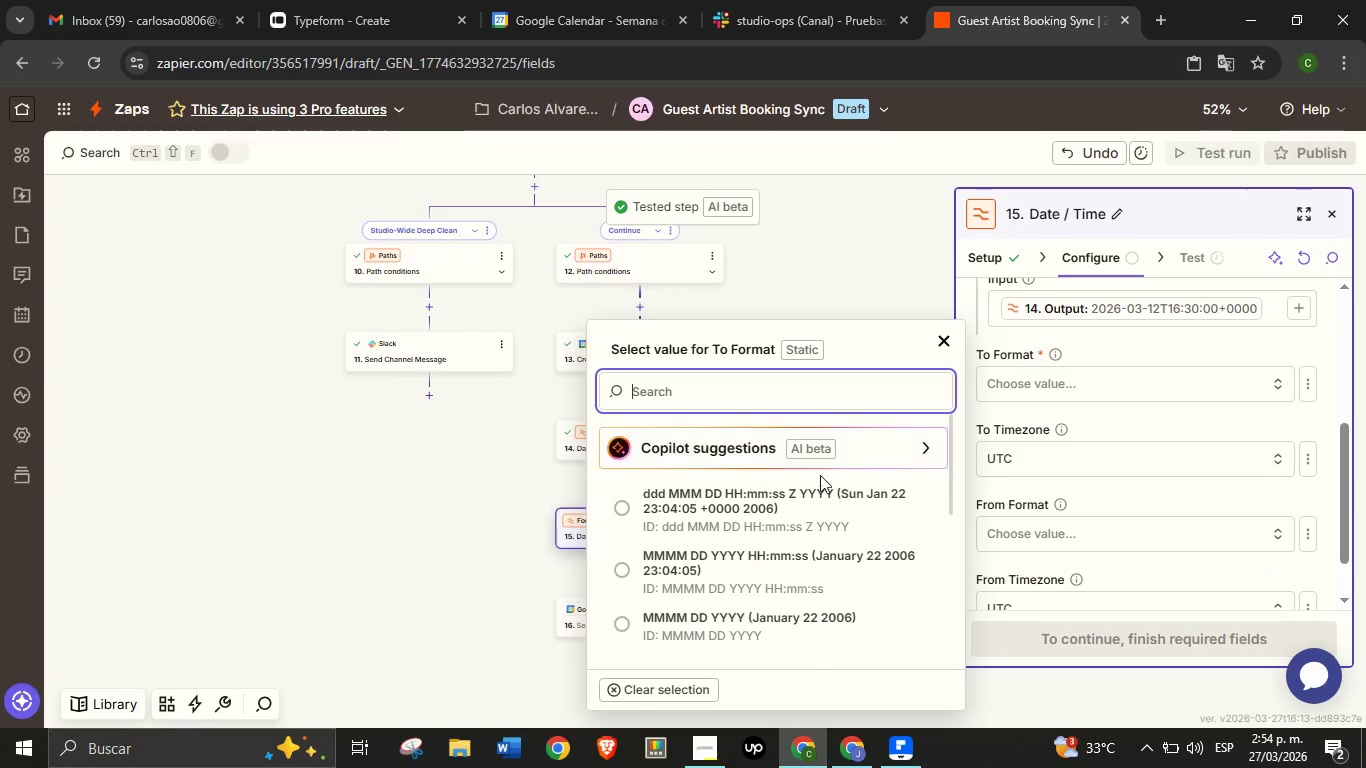 
scroll: coordinate [803, 564], scroll_direction: down, amount: 2.0
 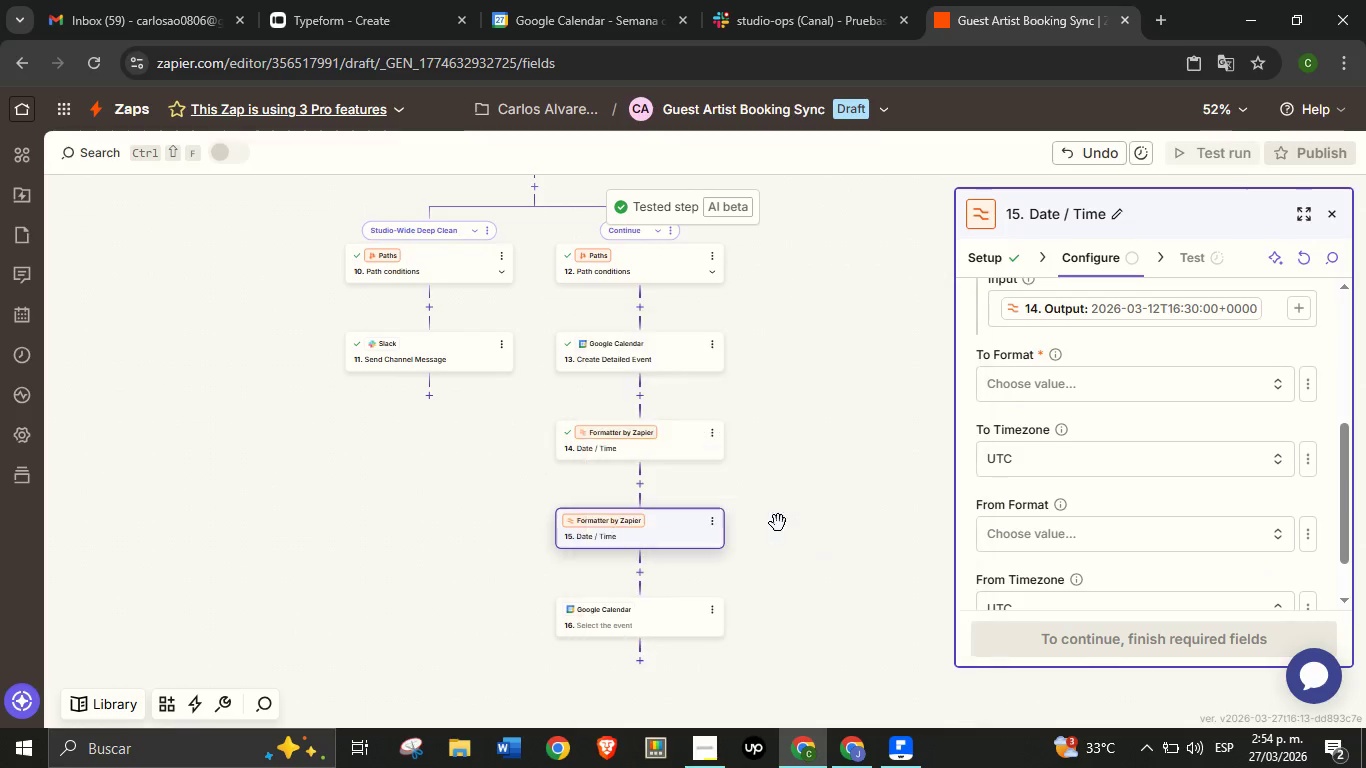 
left_click([778, 523])
 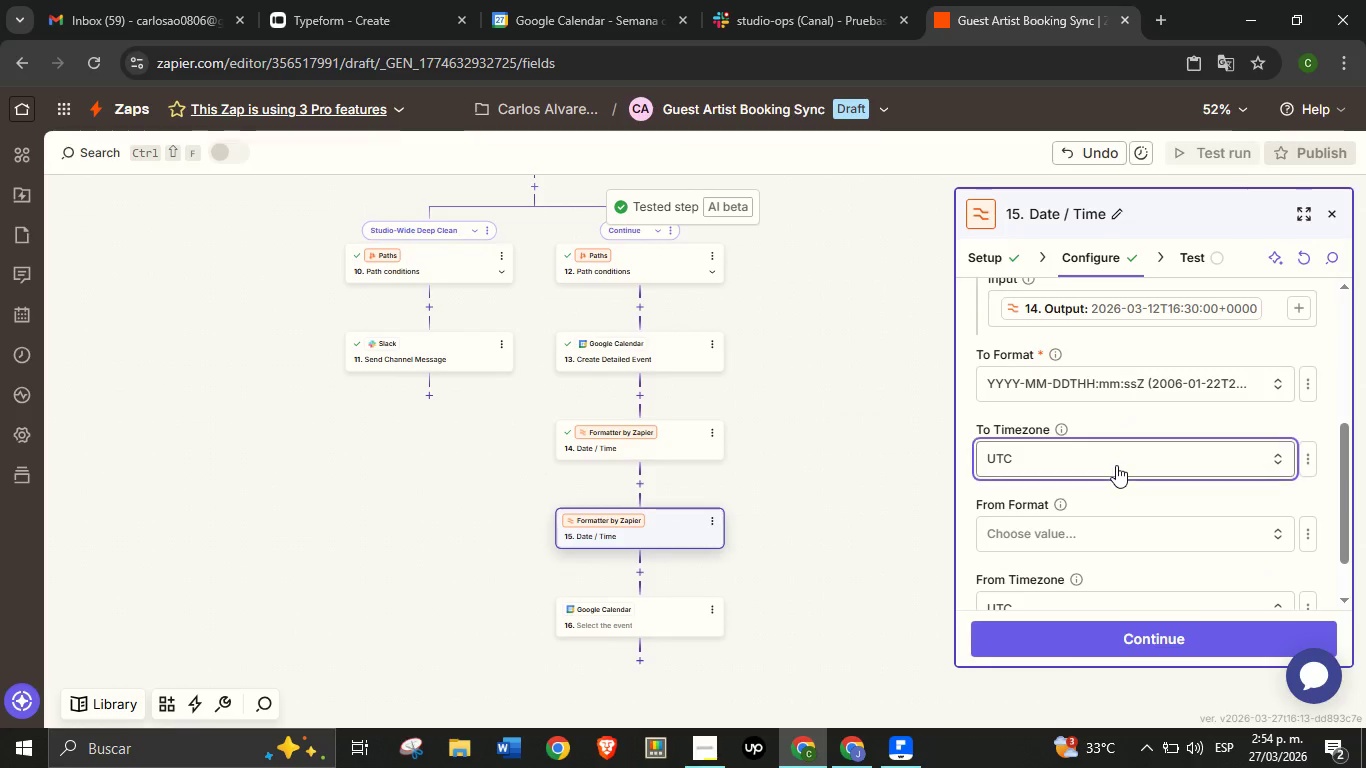 
left_click([1116, 465])
 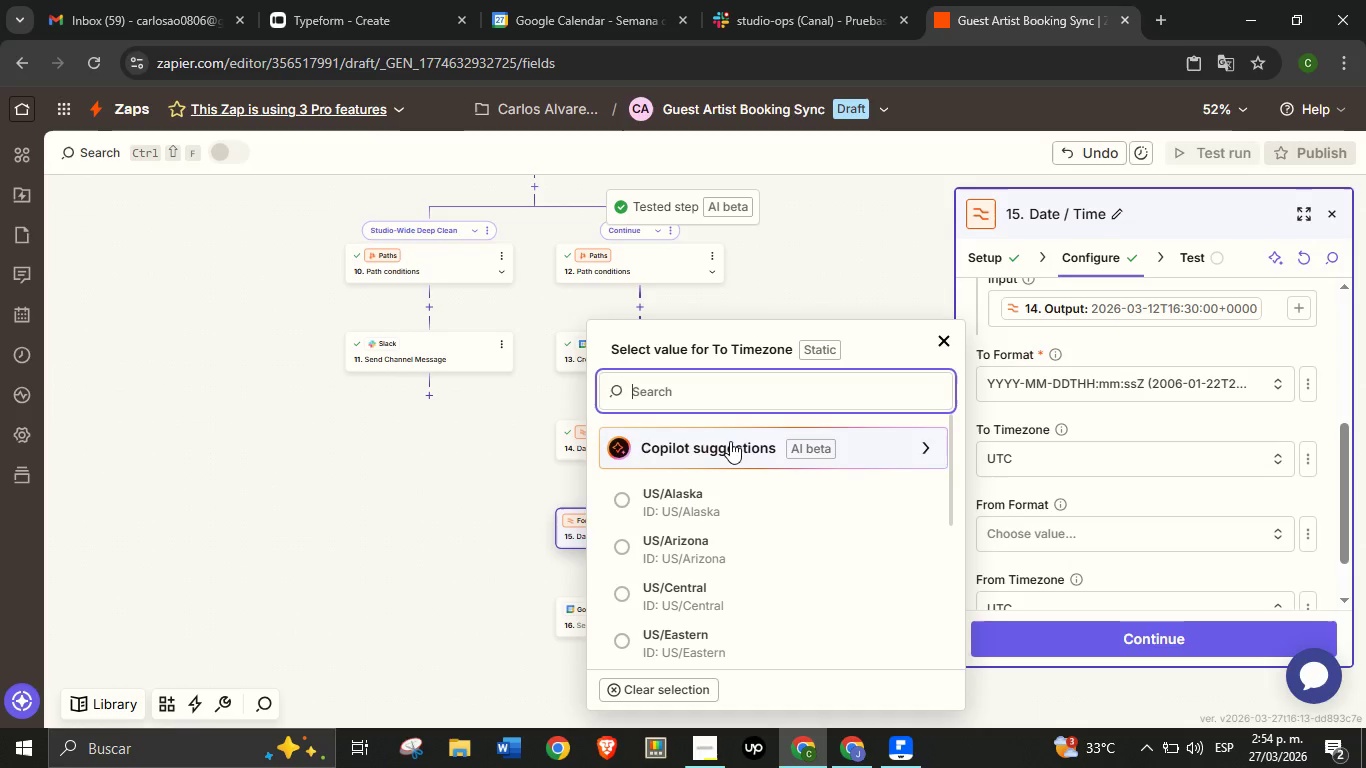 
type(bog)
 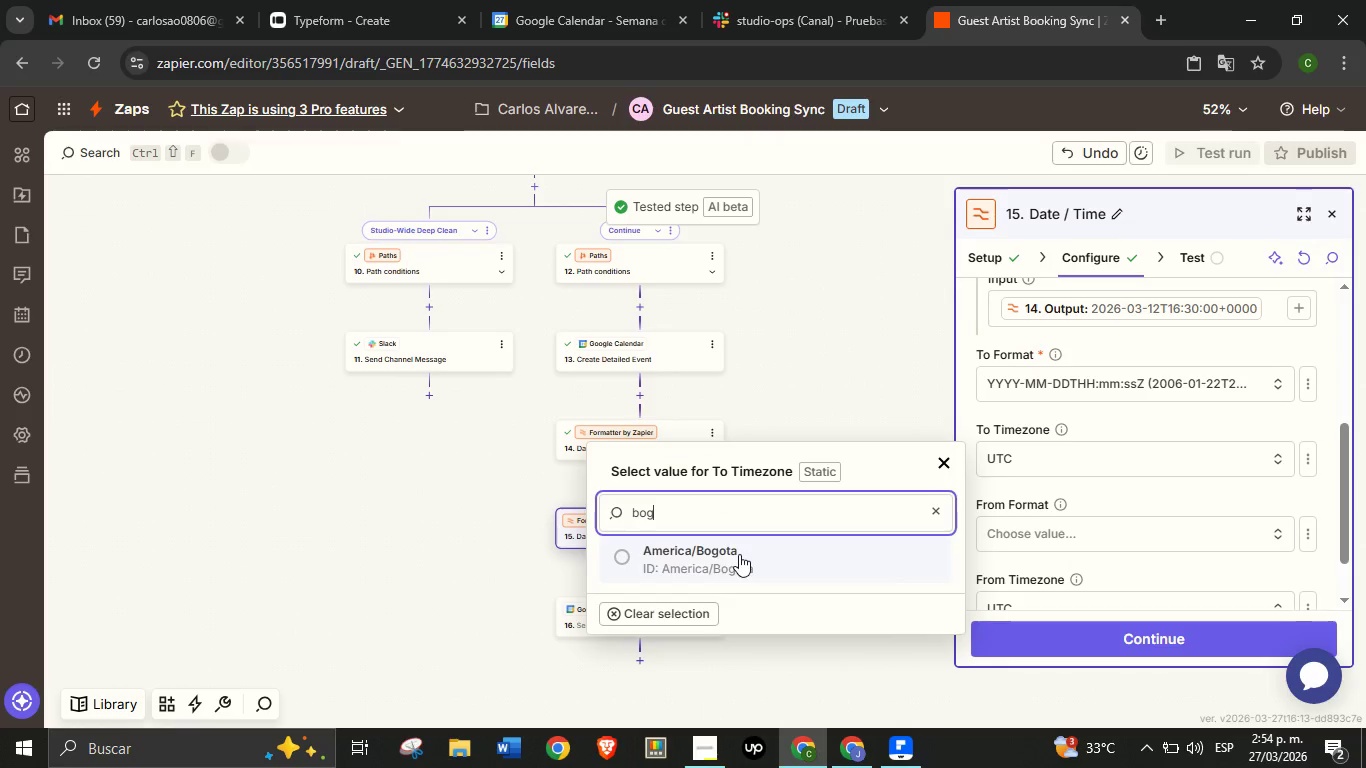 
left_click([739, 554])
 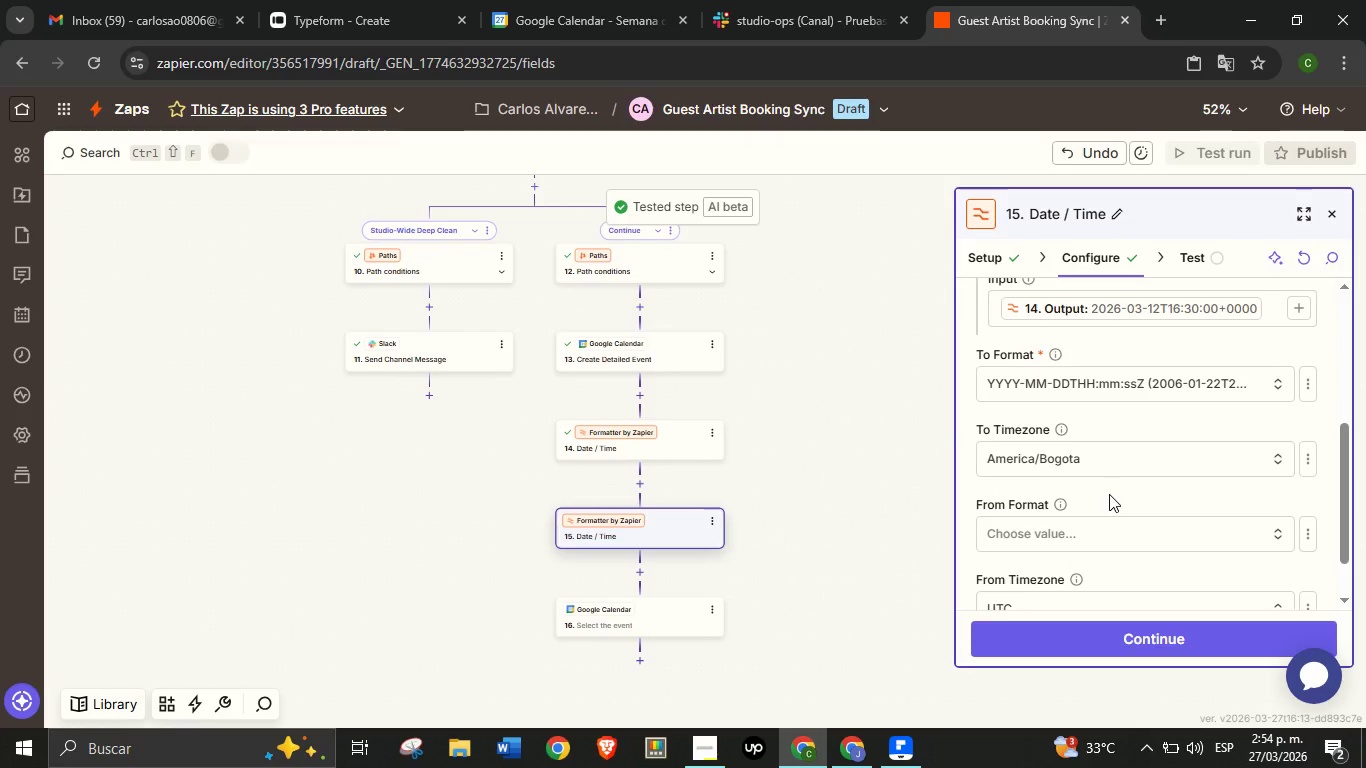 
left_click([1109, 494])
 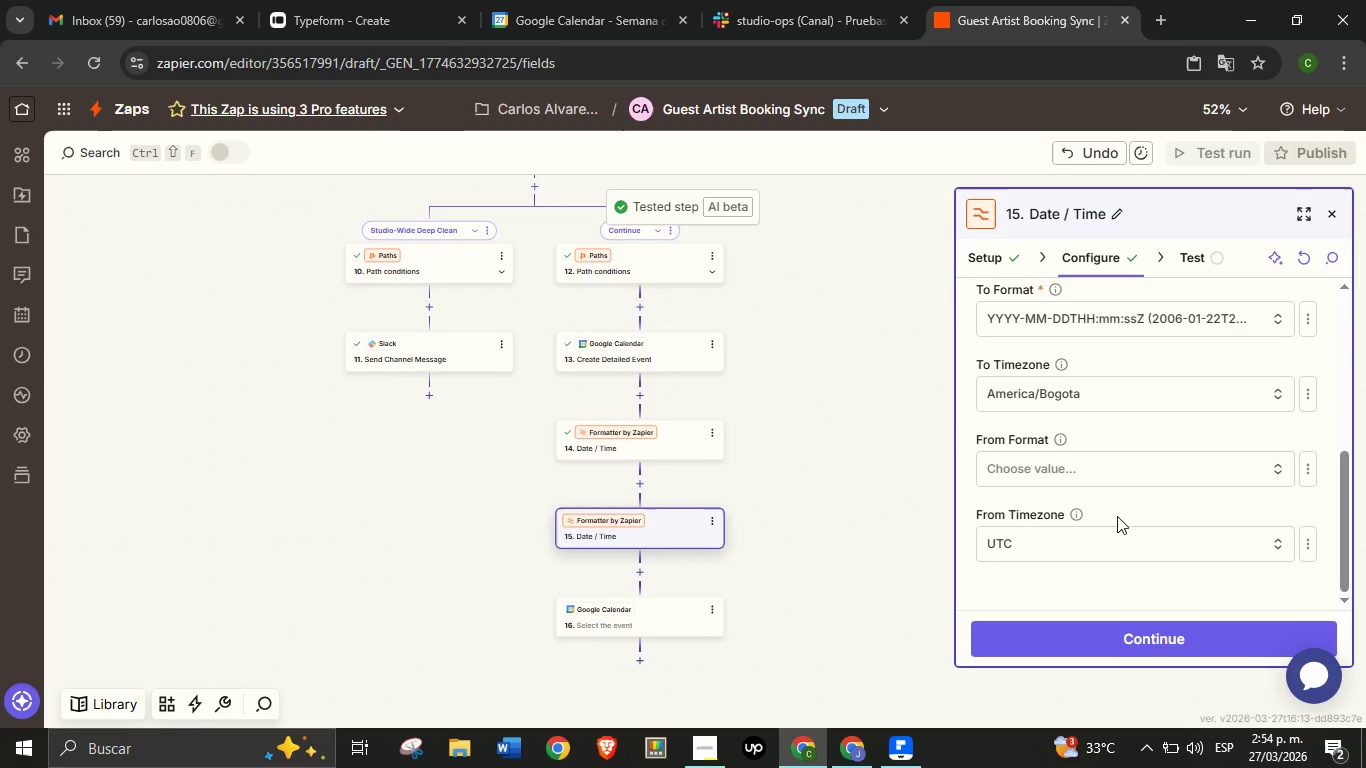 
scroll: coordinate [1109, 494], scroll_direction: down, amount: 2.0
 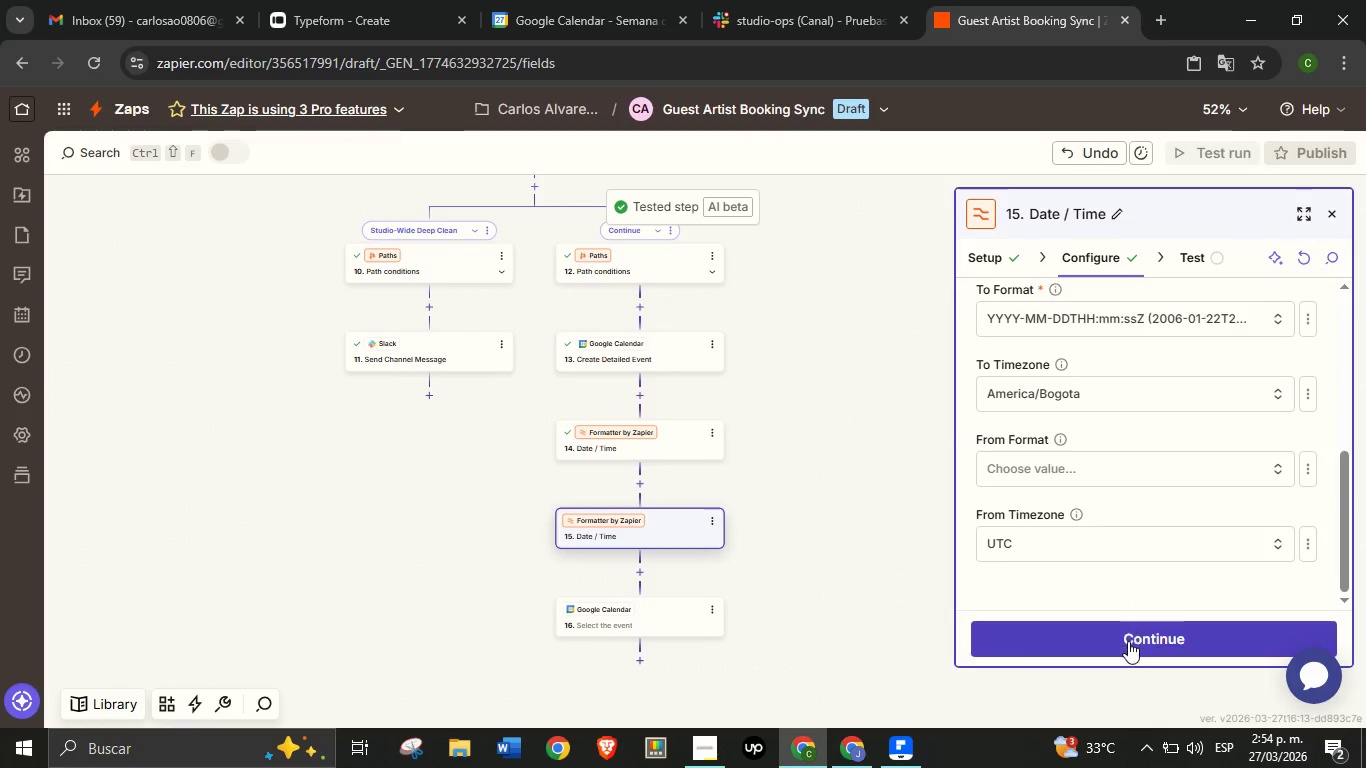 
left_click([1128, 641])
 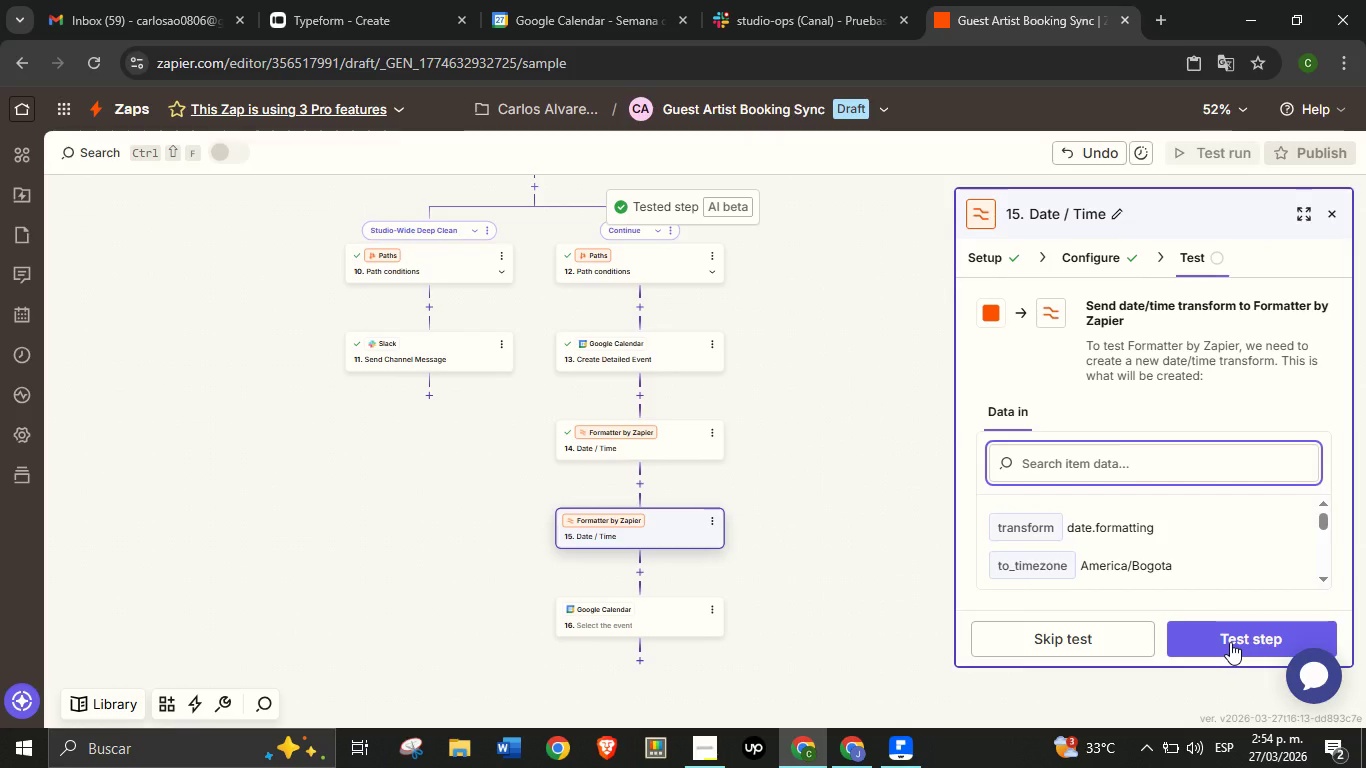 
left_click([1230, 642])
 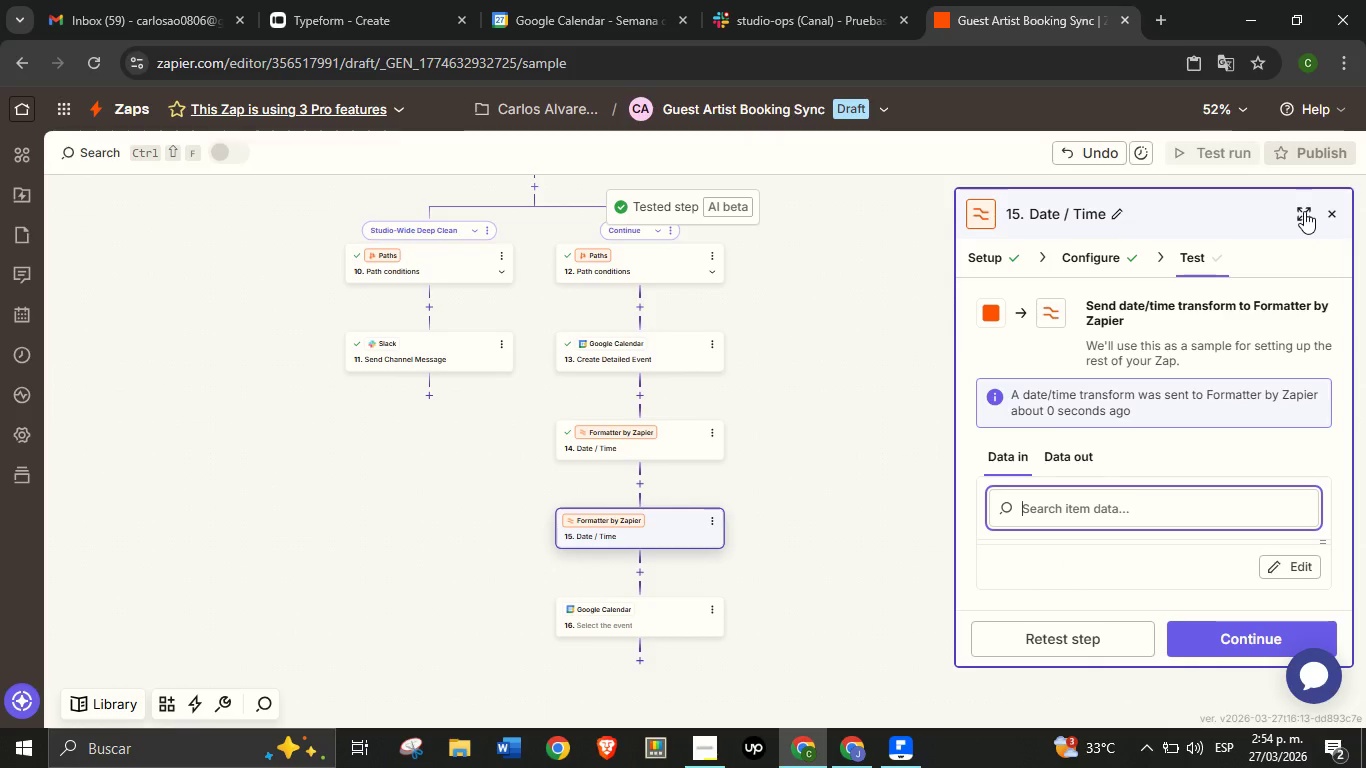 
left_click([1304, 211])
 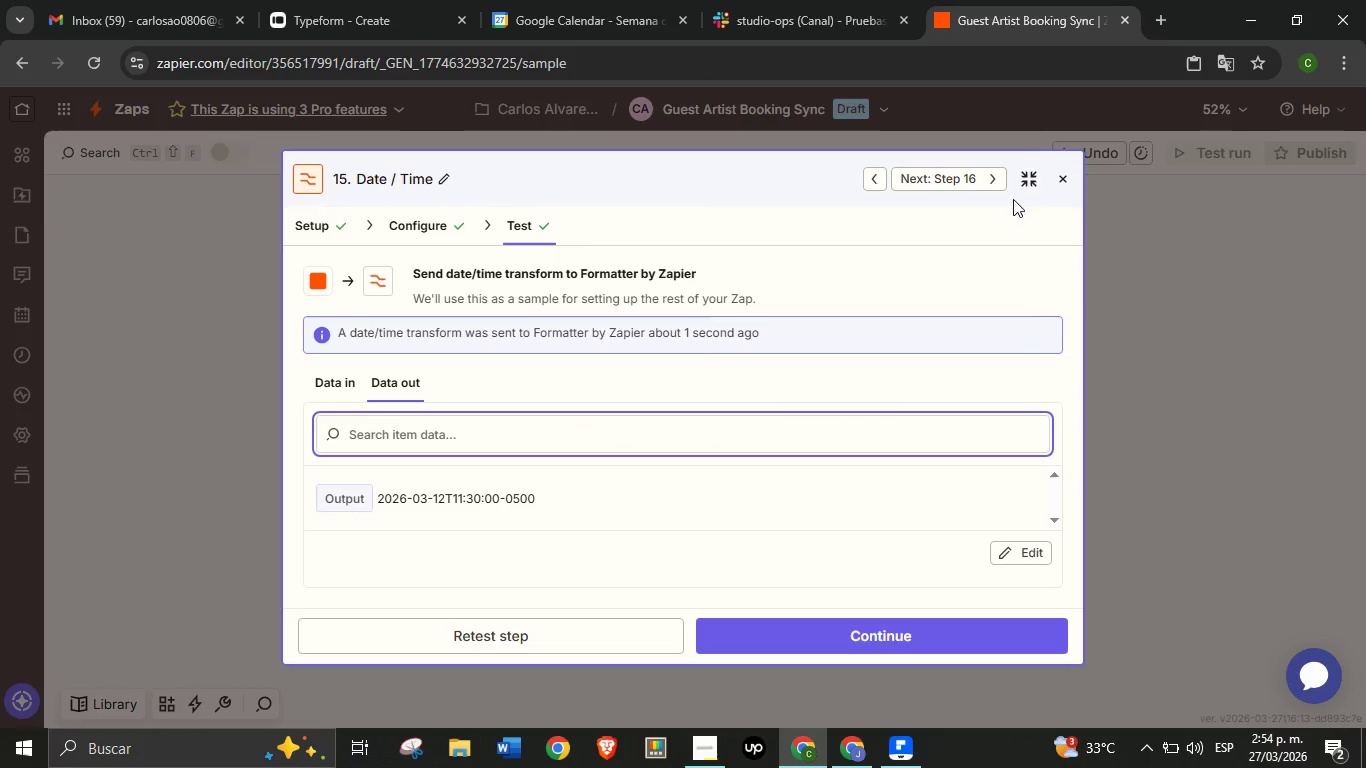 
left_click([1039, 180])
 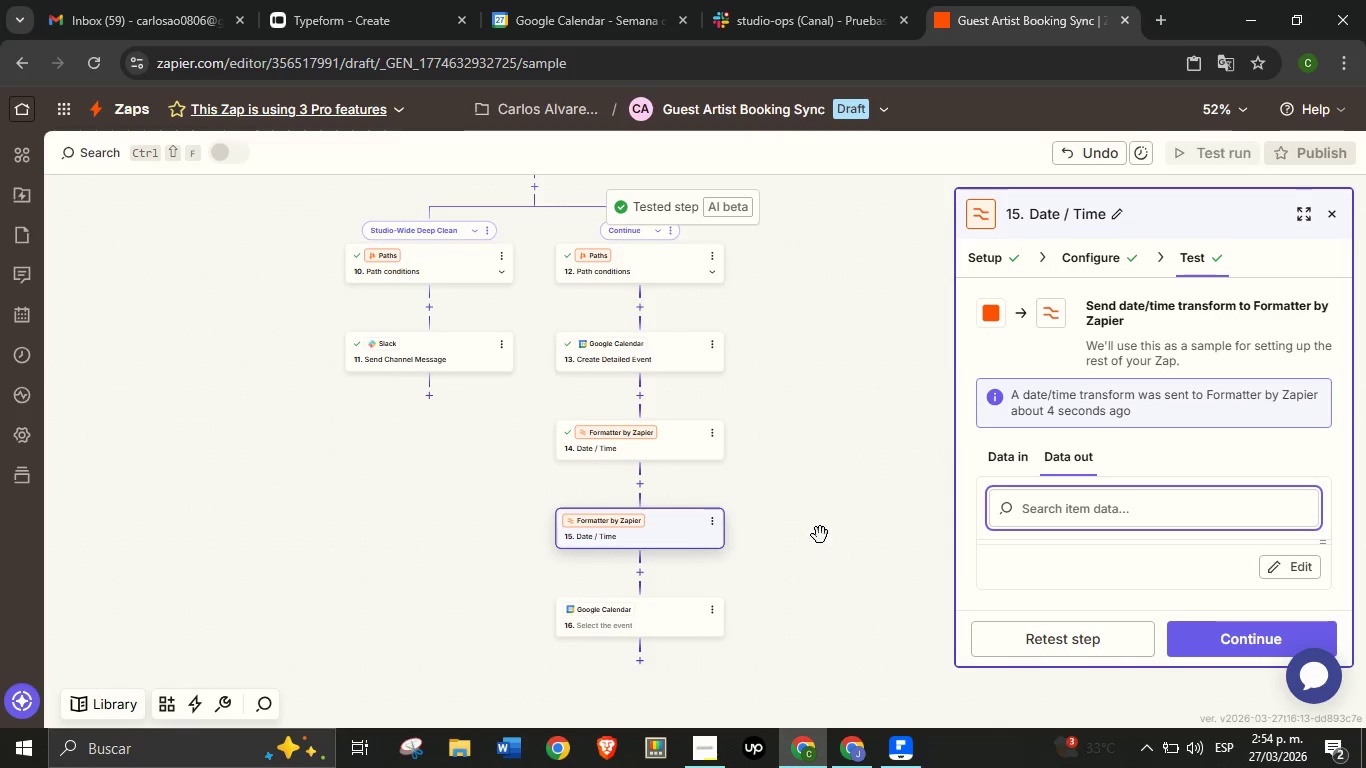 
left_click_drag(start_coordinate=[827, 551], to_coordinate=[806, 377])
 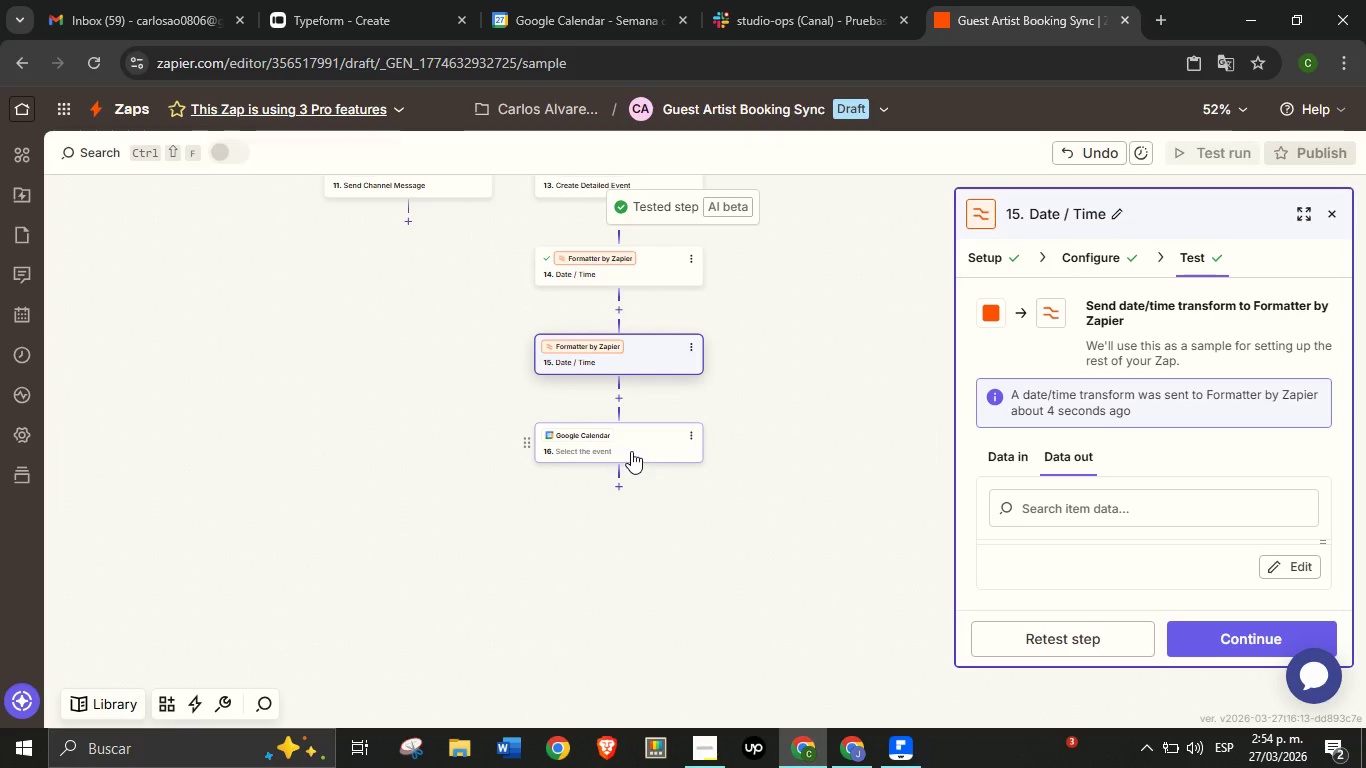 
left_click([631, 451])
 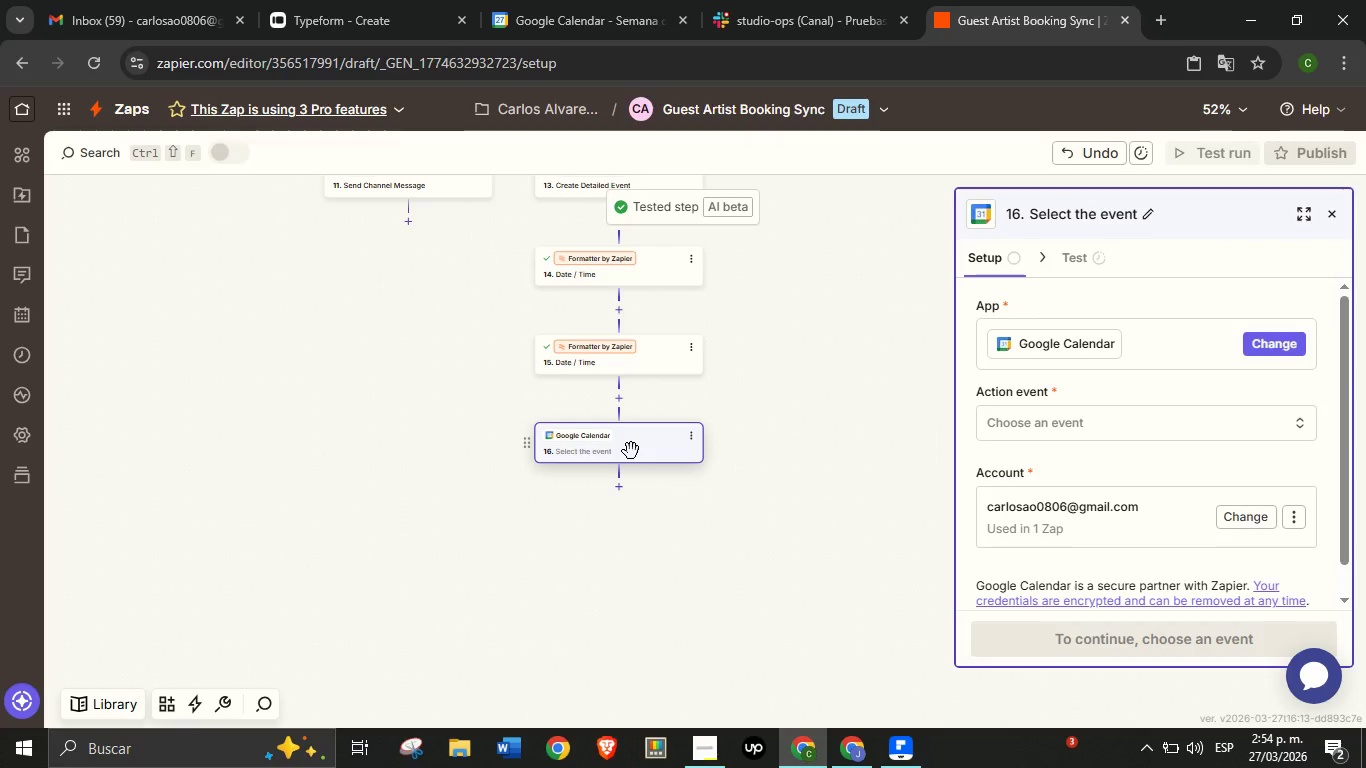 
hold_key(key=ControlLeft, duration=1.91)
scroll: coordinate [630, 453], scroll_direction: up, amount: 3.0
 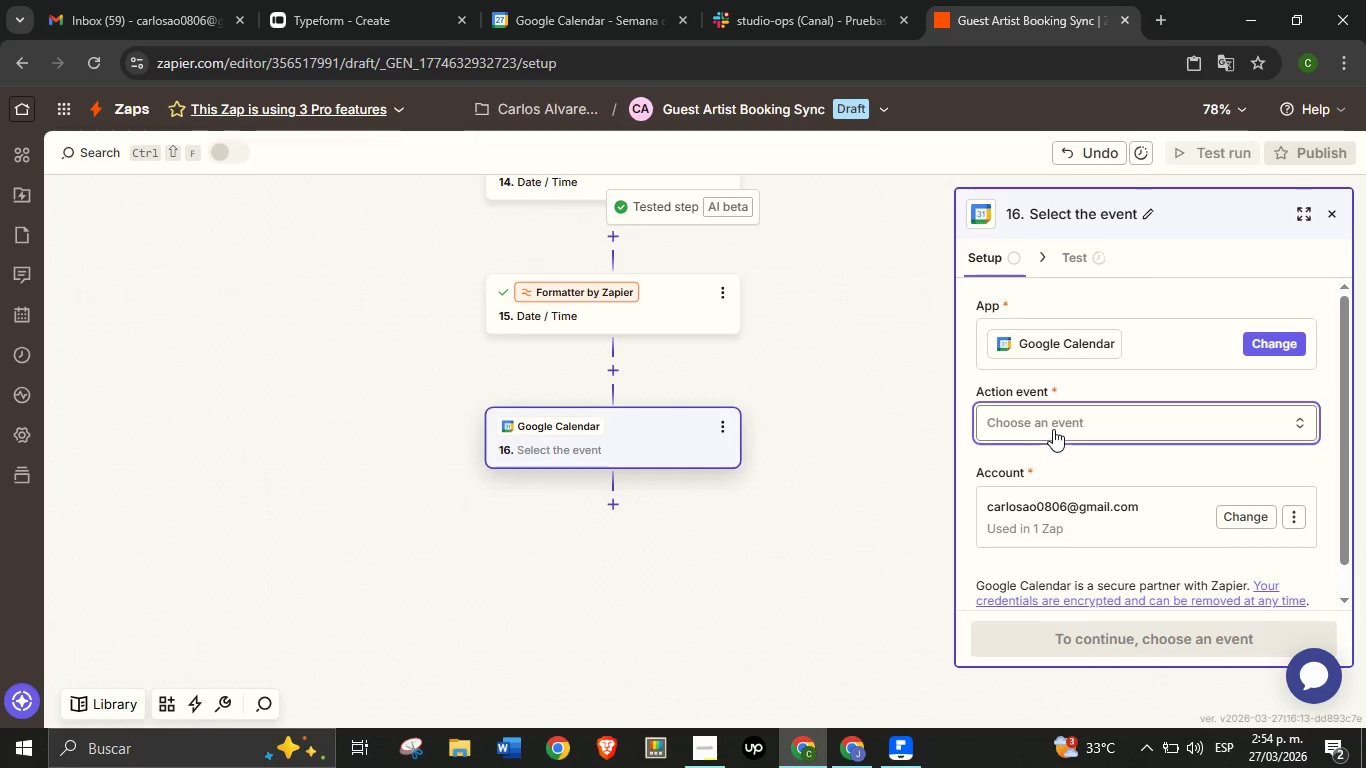 
left_click([1053, 429])
 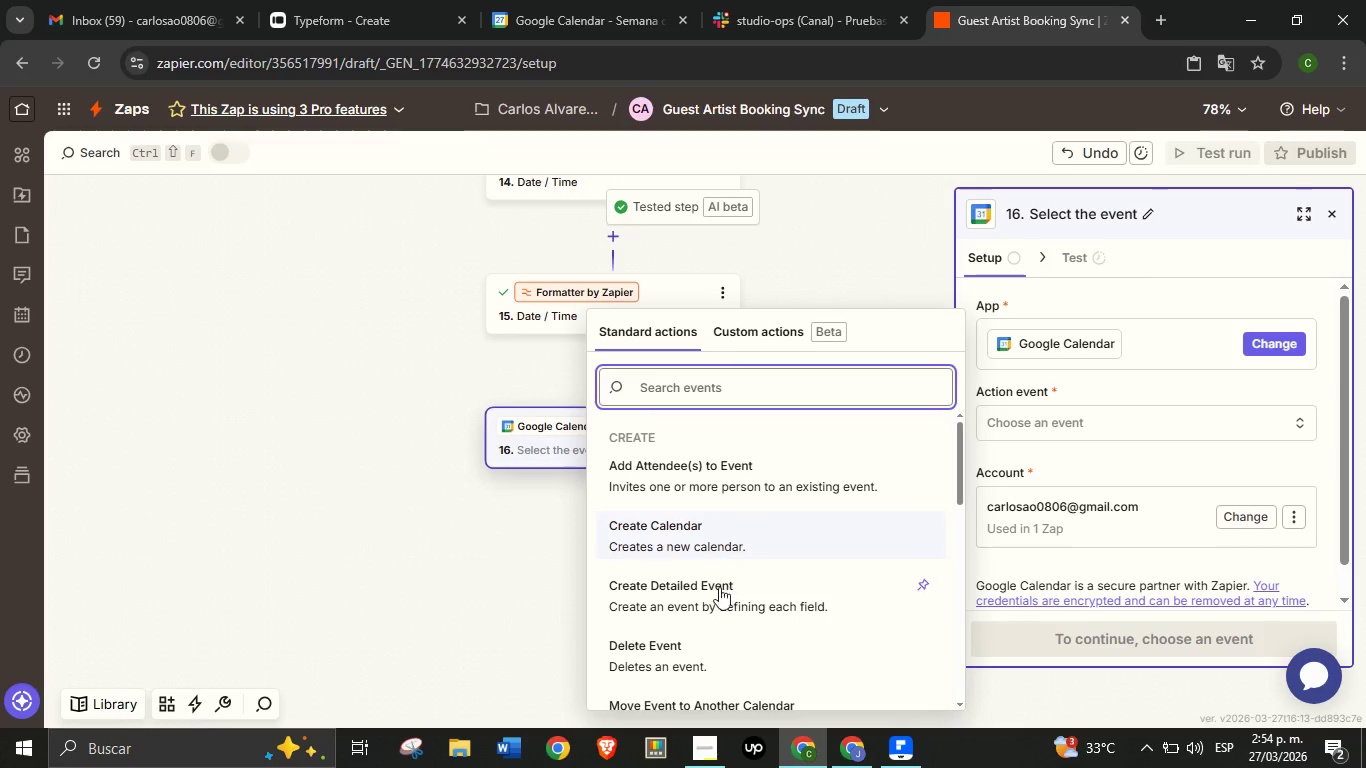 
left_click([718, 597])
 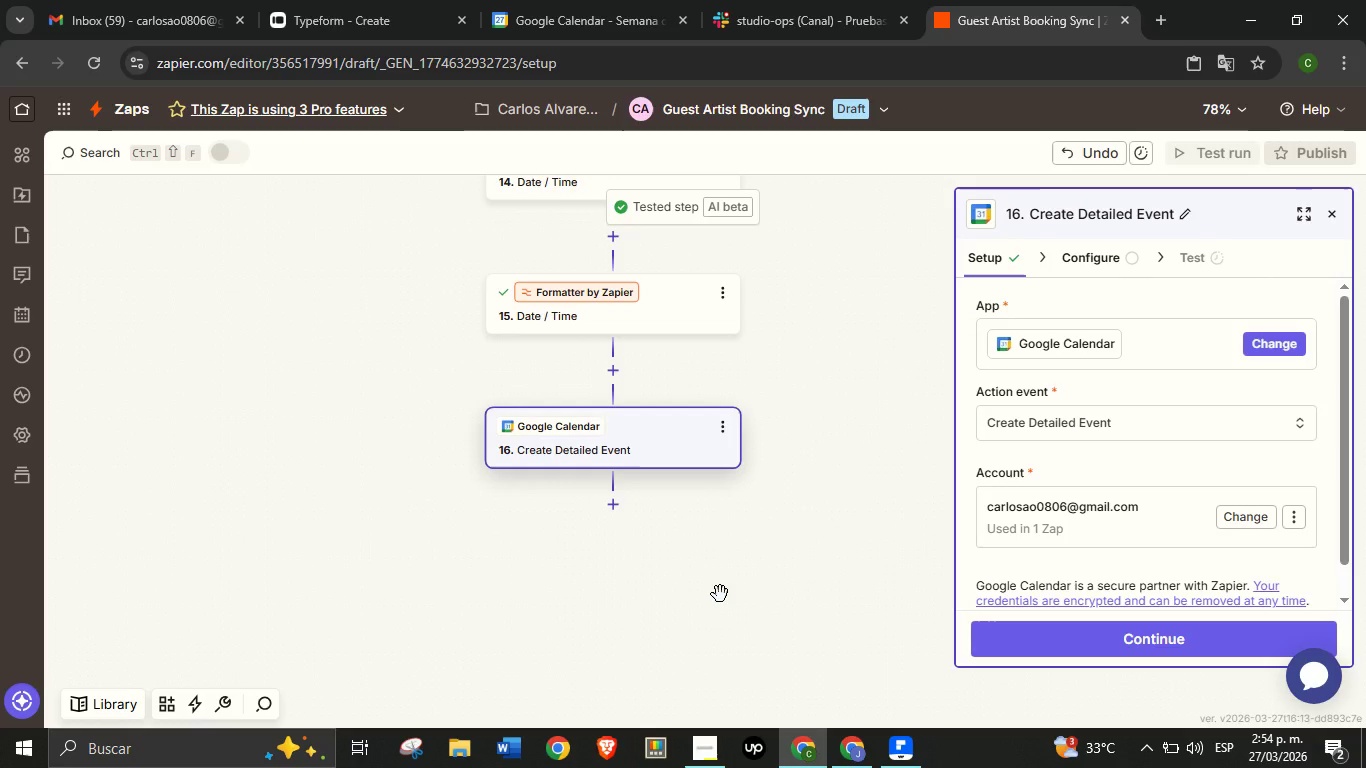 
wait(18.72)
 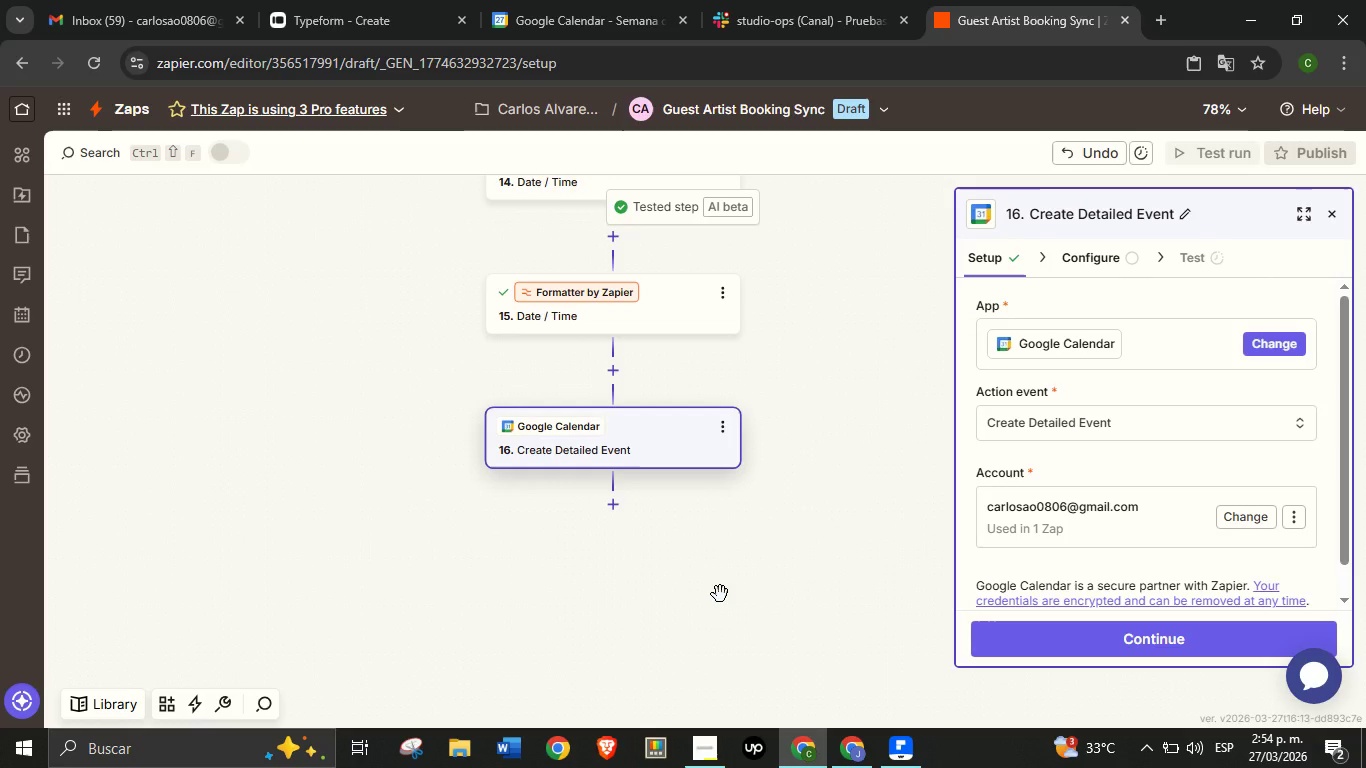 
left_click([1147, 643])
 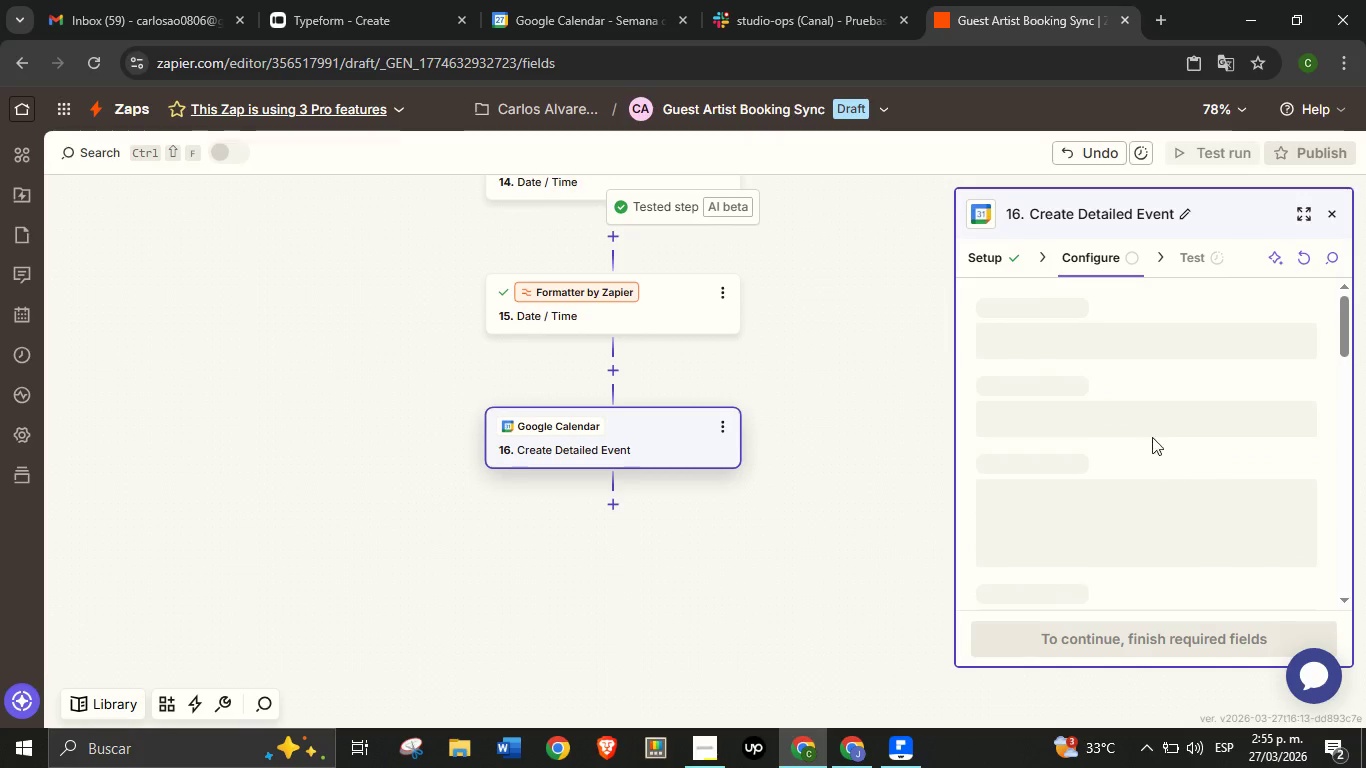 
mouse_move([1043, 371])
 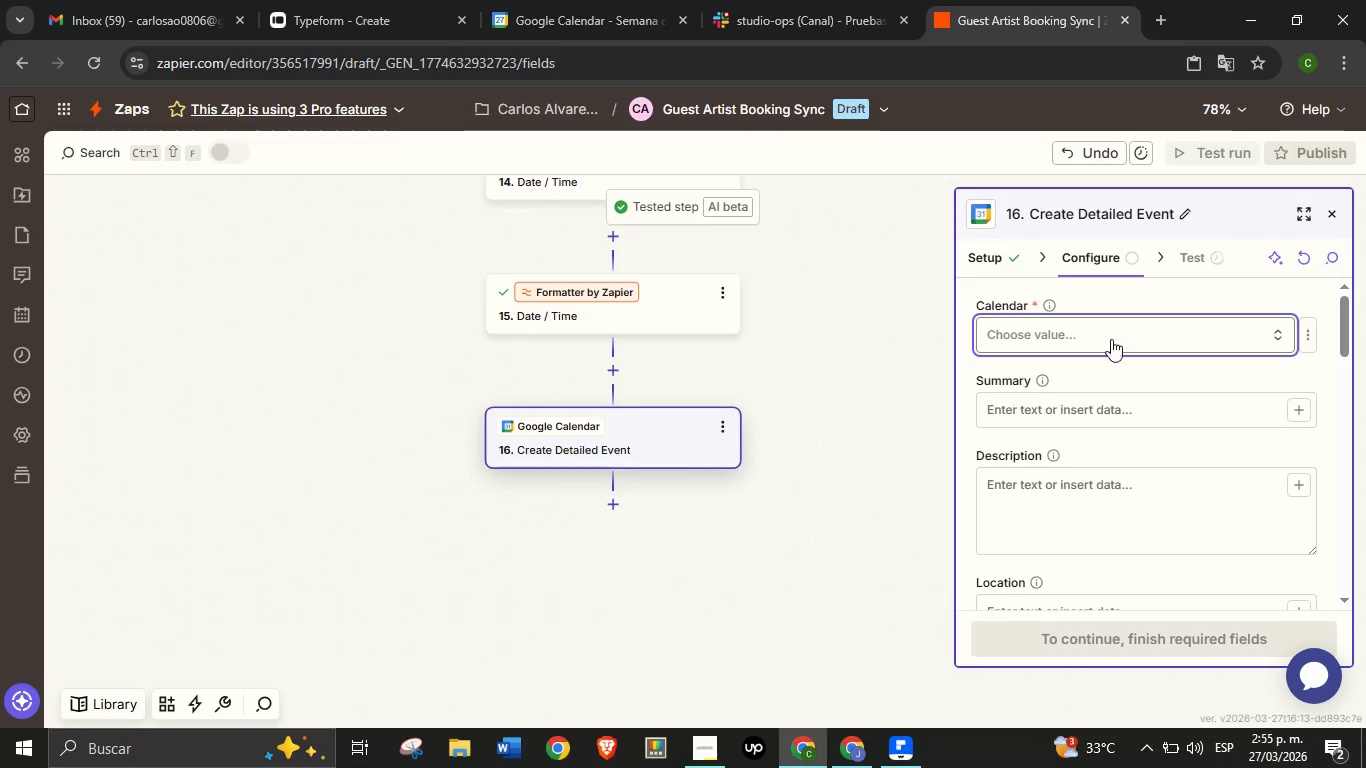 
left_click([1111, 339])
 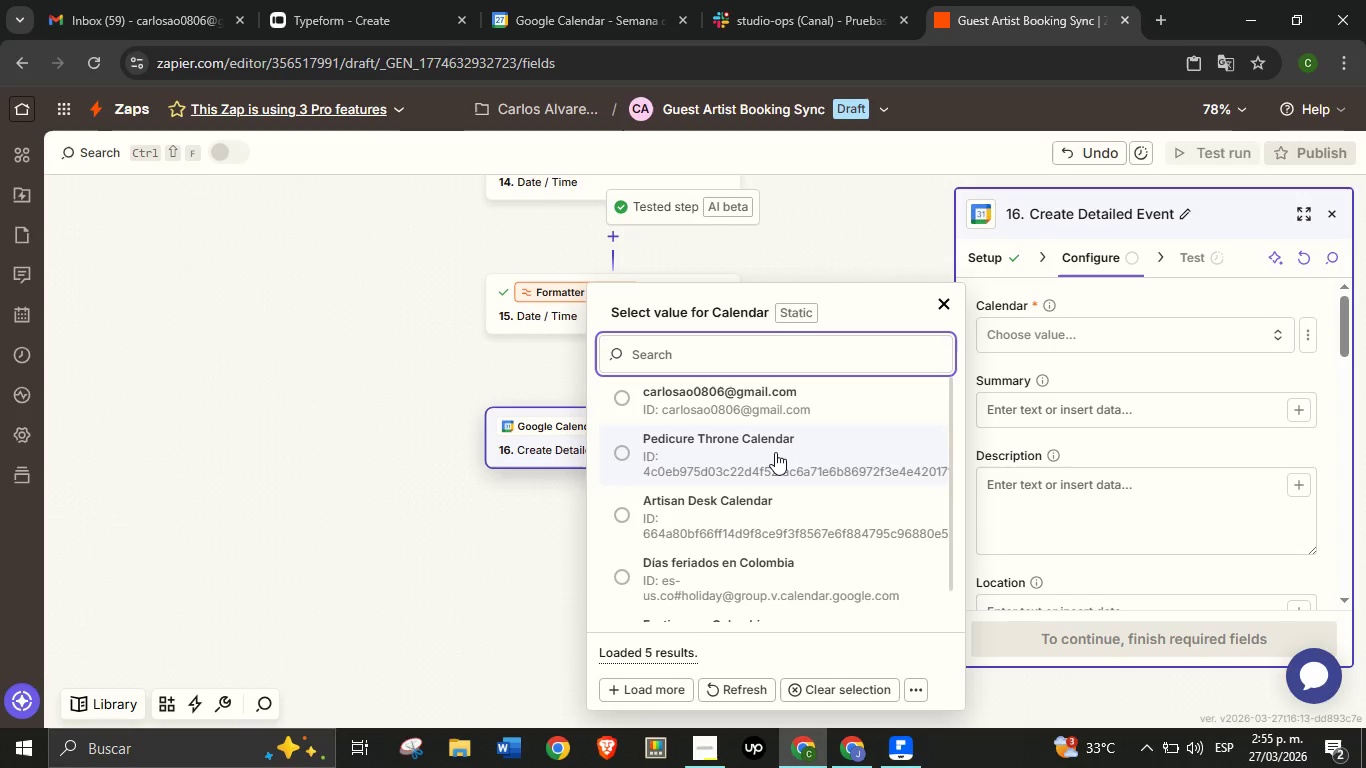 
left_click([776, 452])
 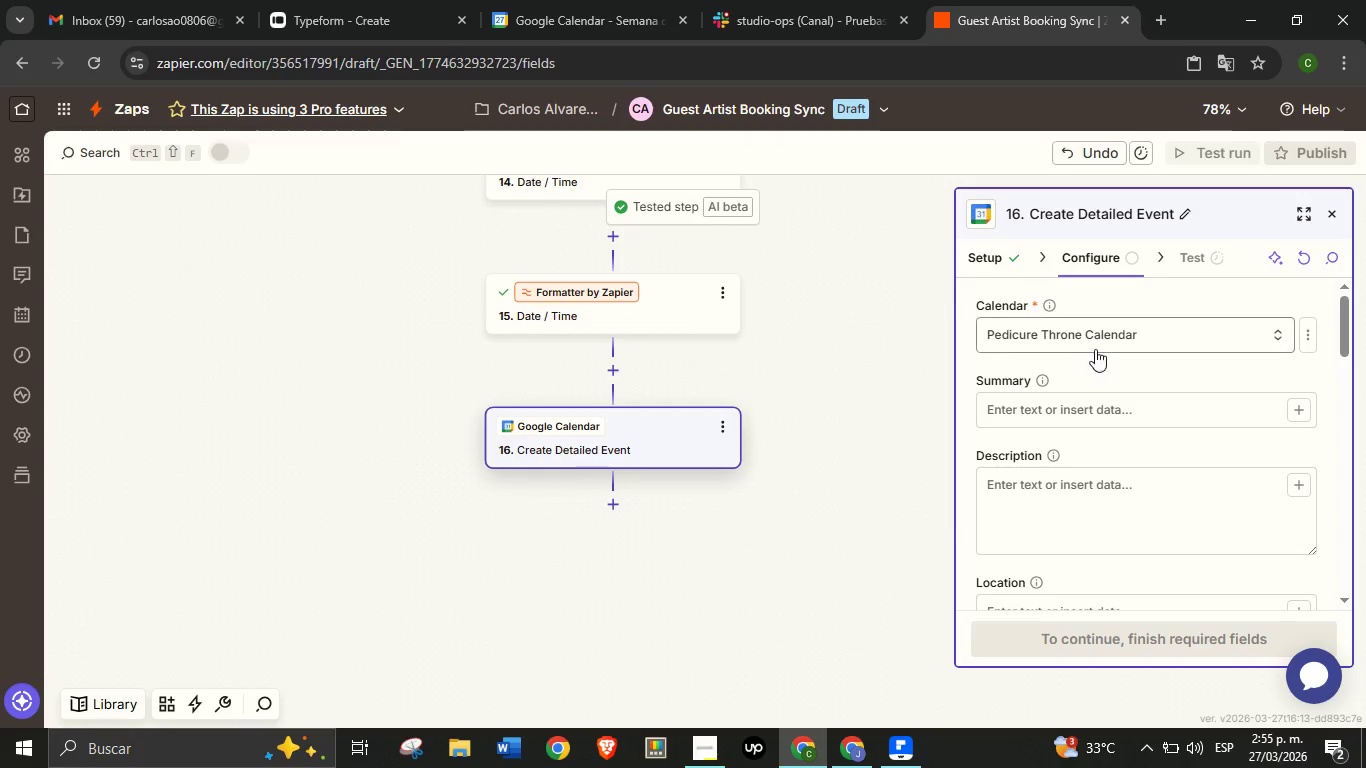 
left_click([1096, 338])
 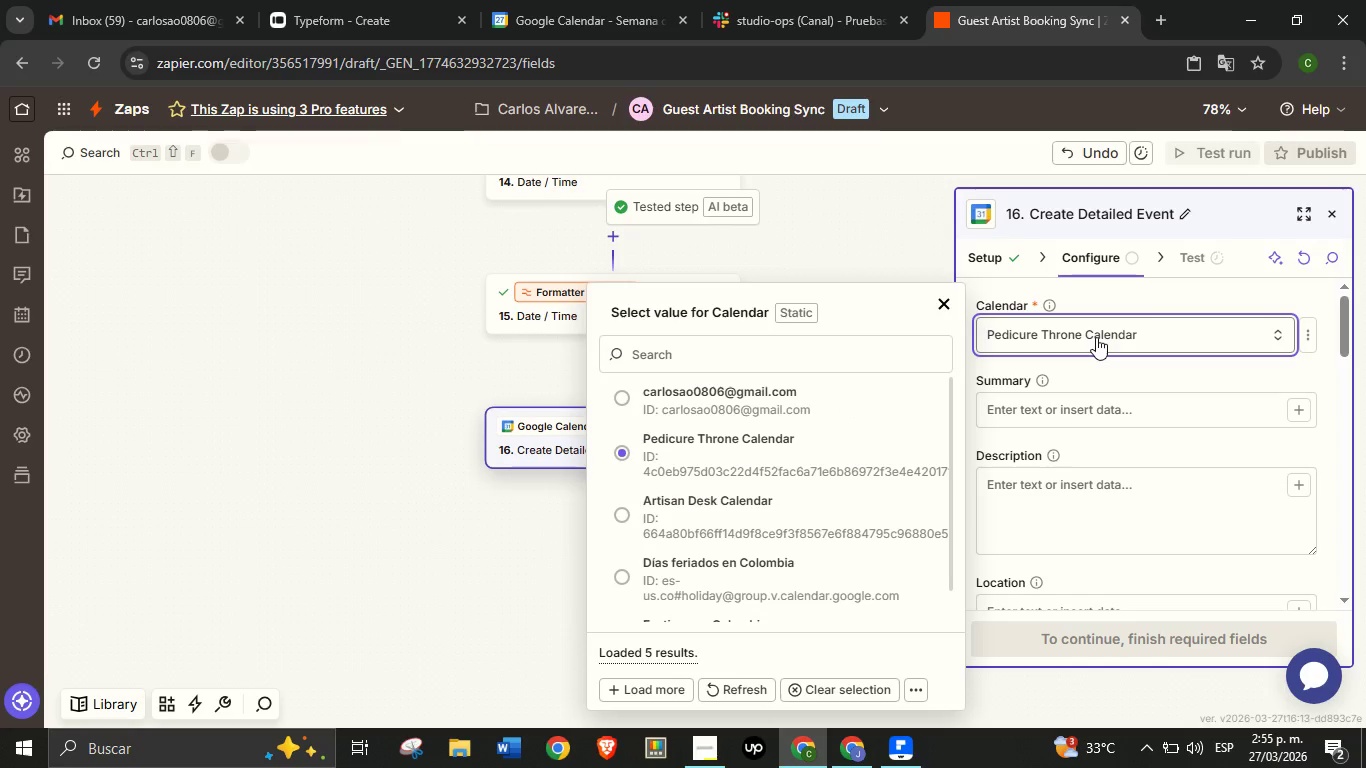 
left_click([1096, 337])
 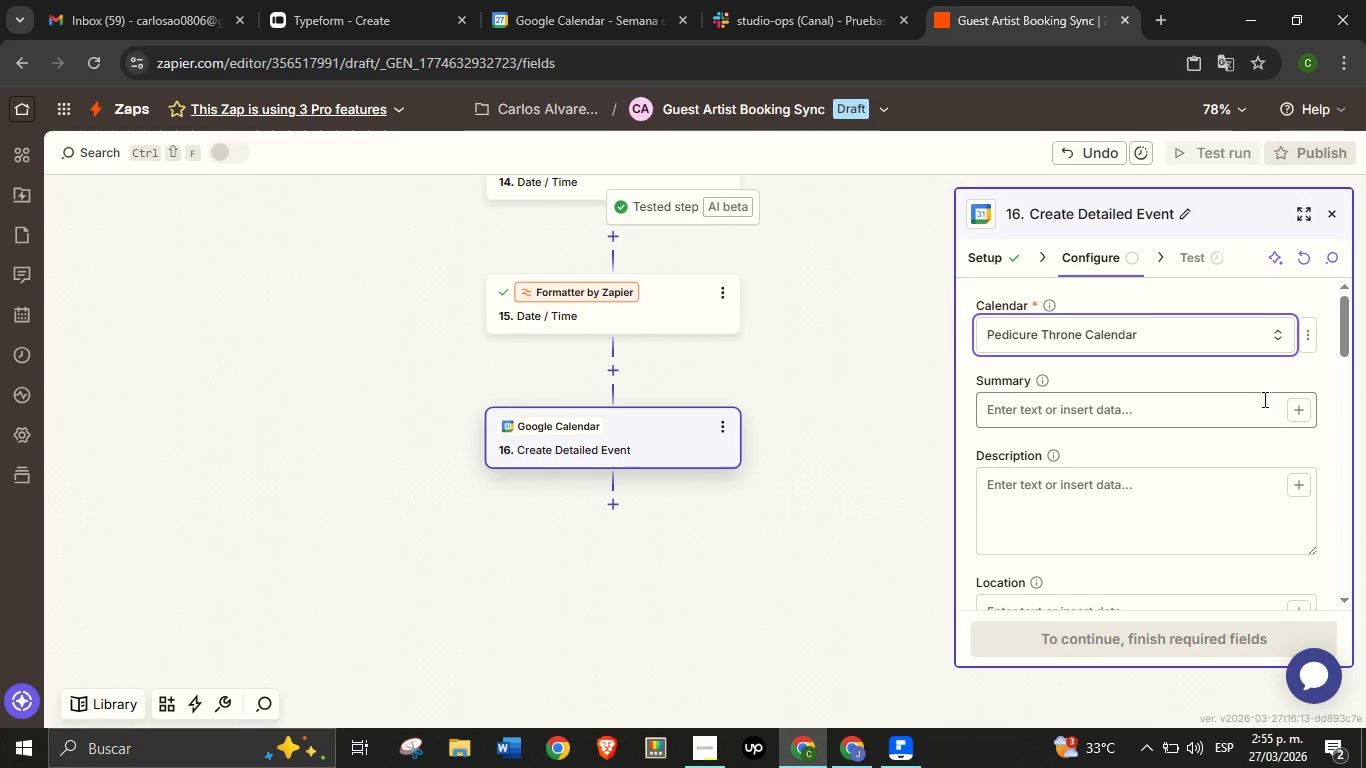 
wait(9.05)
 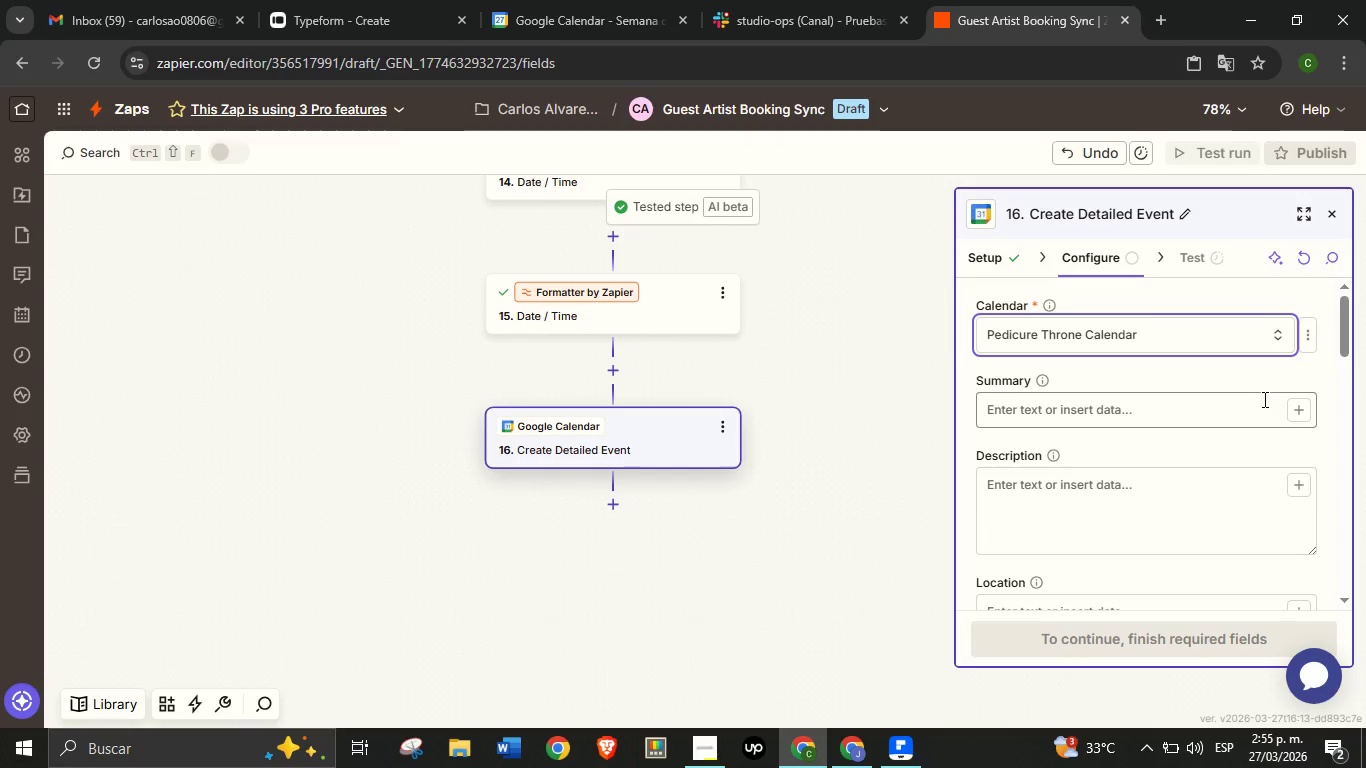 
left_click([1257, 399])
 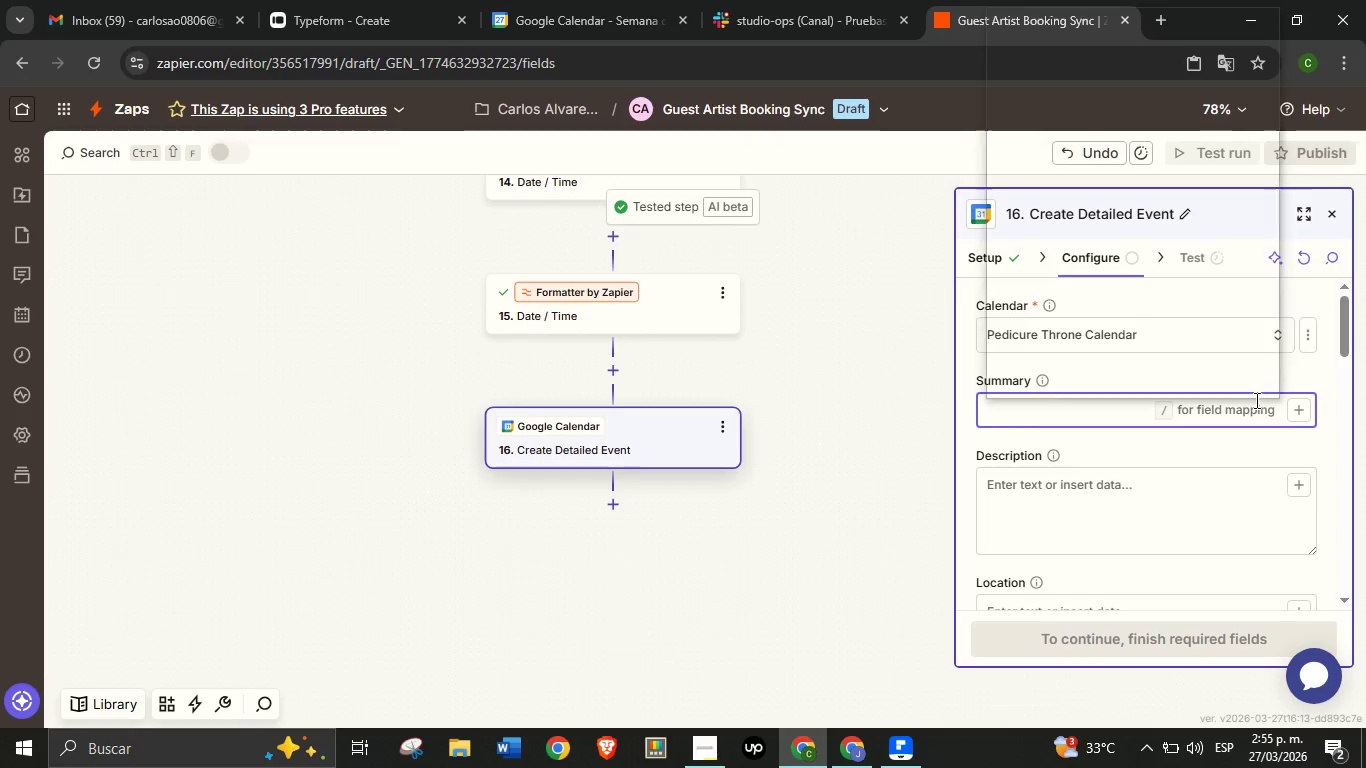 
key(Meta+V)
 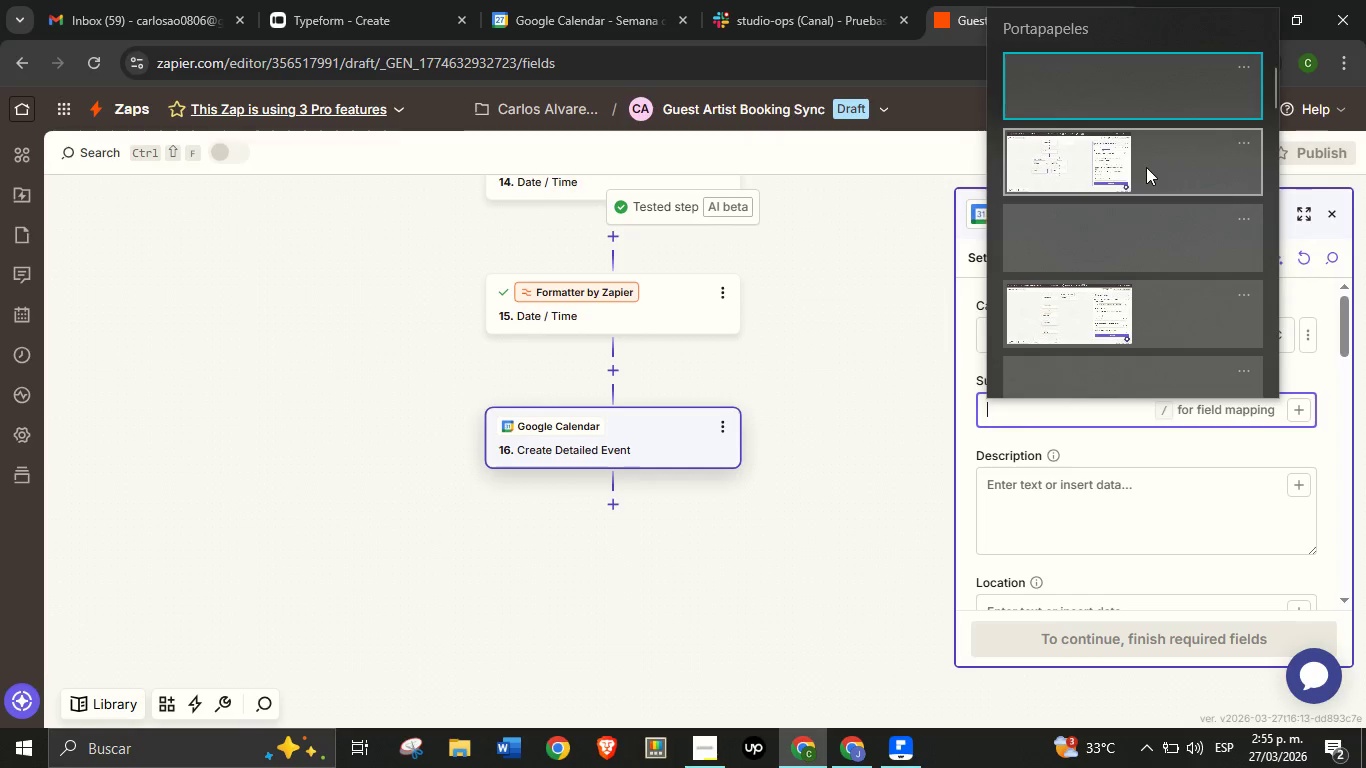 
scroll: coordinate [1144, 271], scroll_direction: down, amount: 25.0
 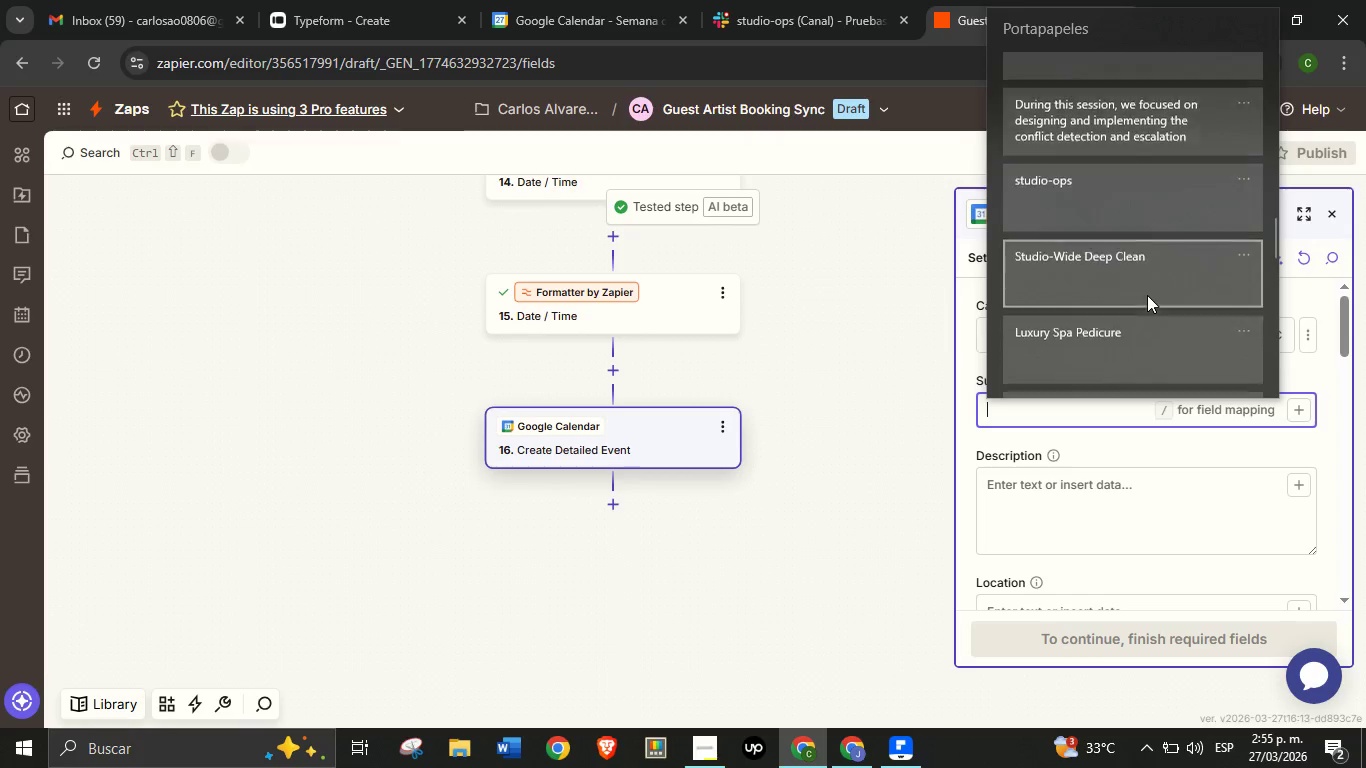 
scroll: coordinate [1147, 294], scroll_direction: down, amount: 2.0
 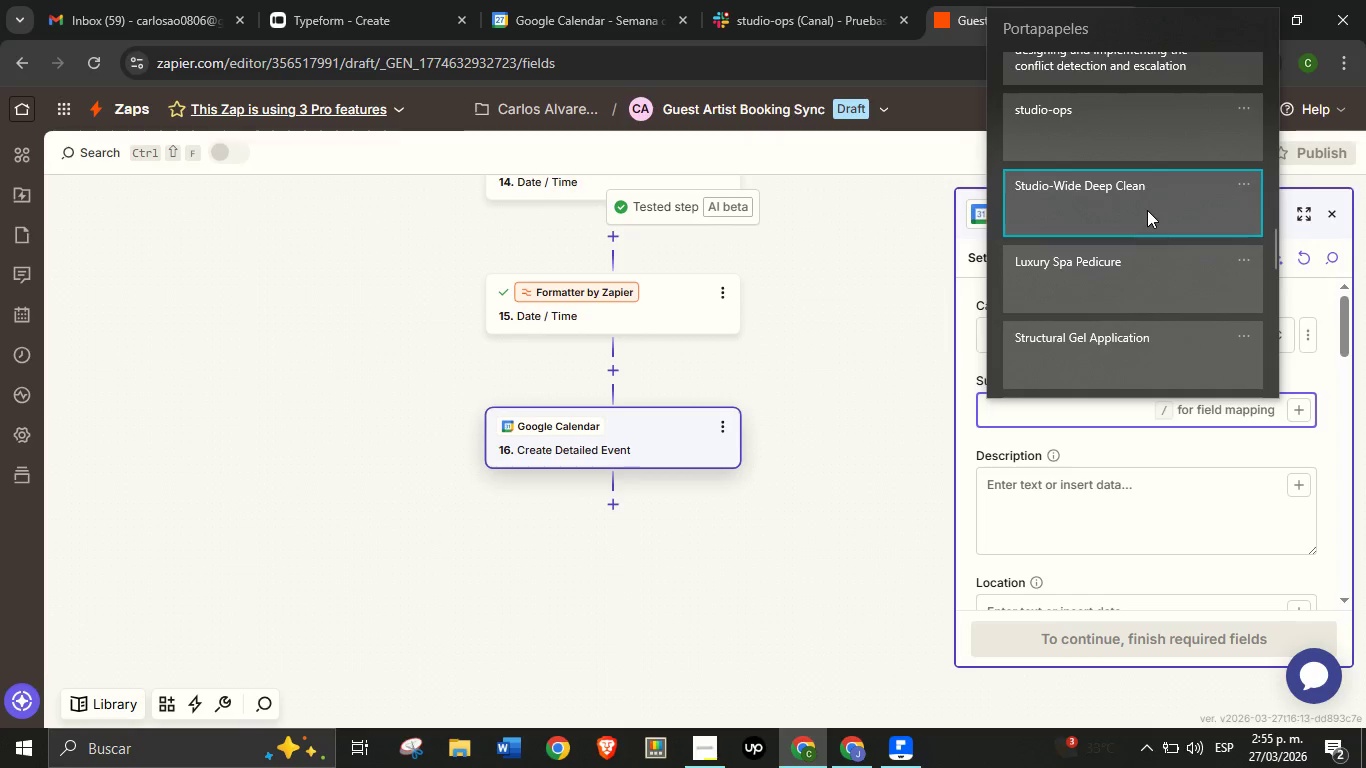 
left_click([1147, 210])
 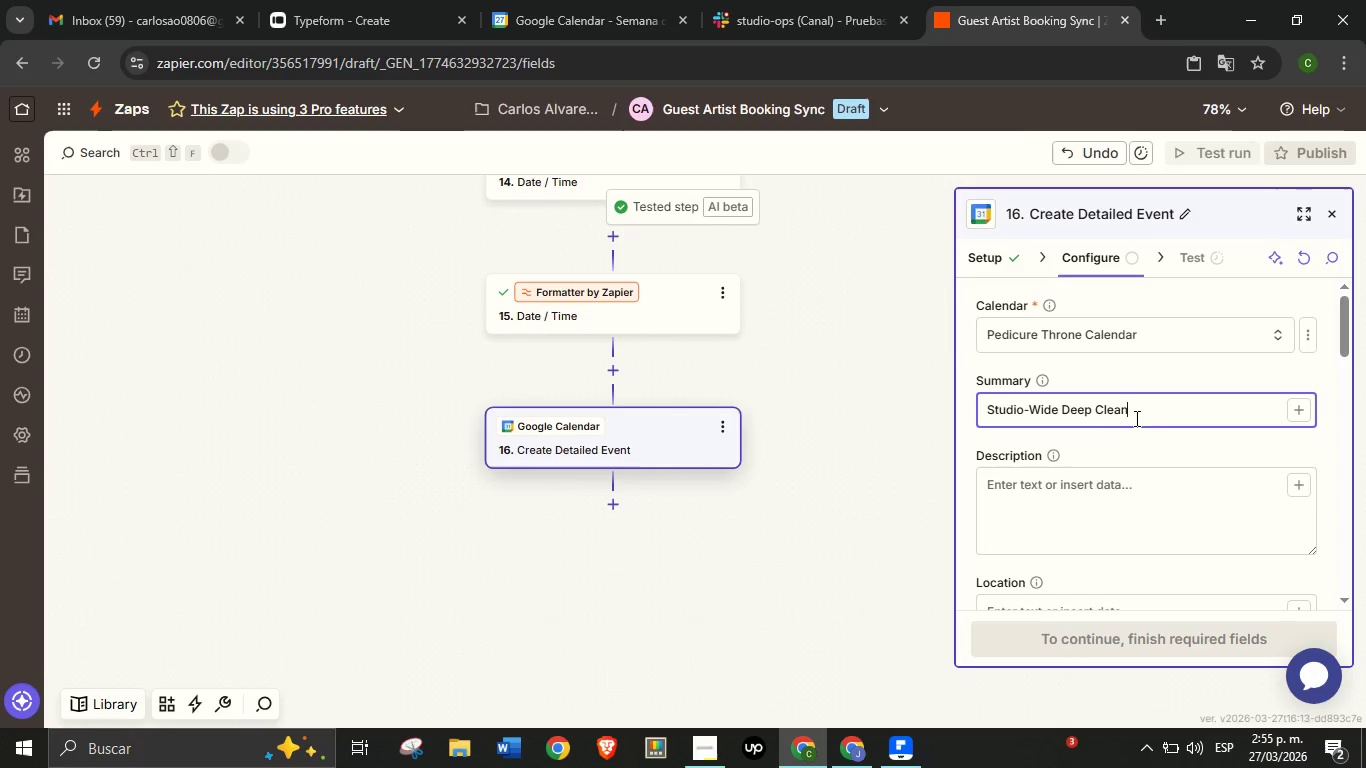 
key(Control+ControlLeft)
 